 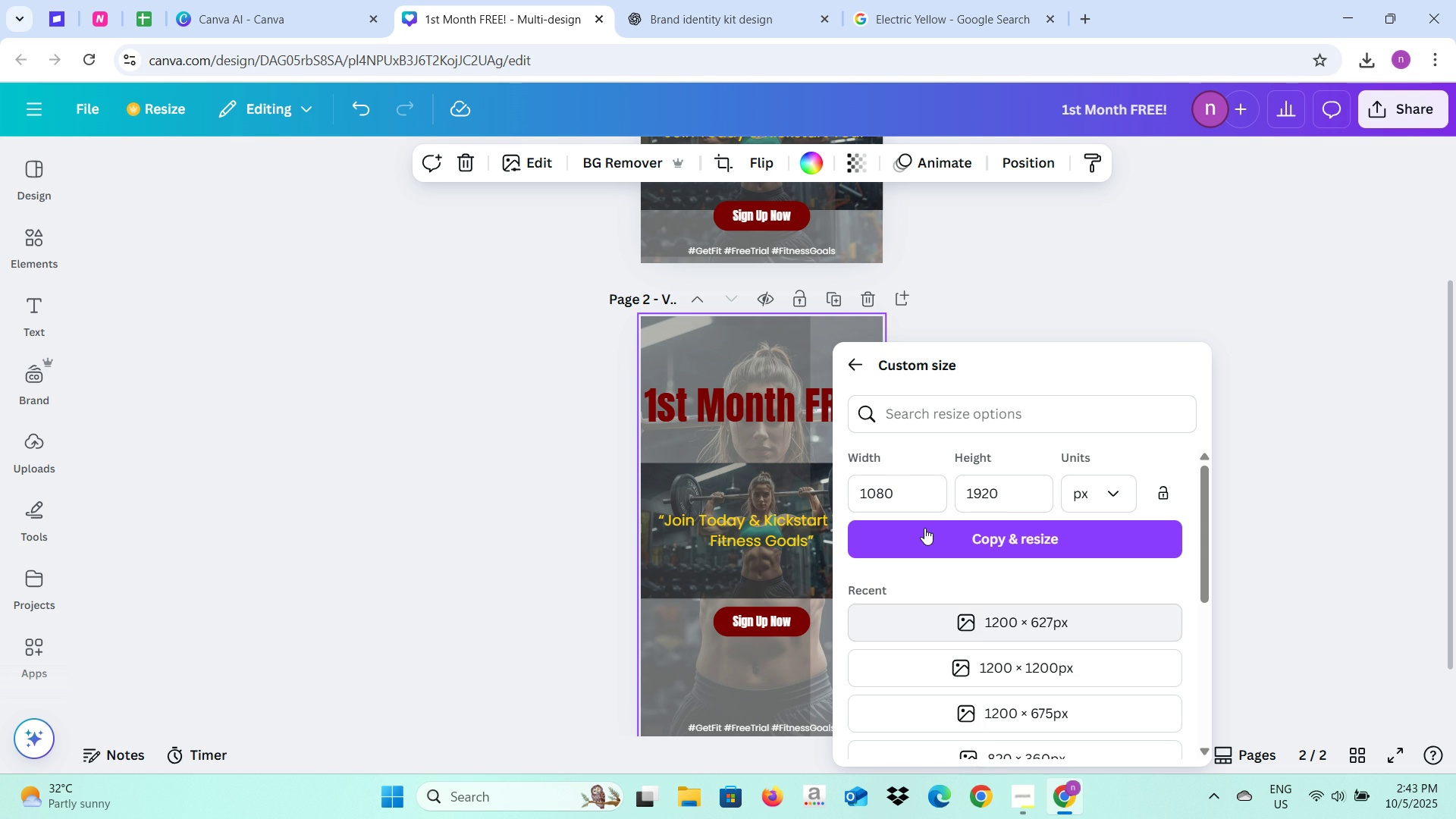 
type(200)
key(Tab)
 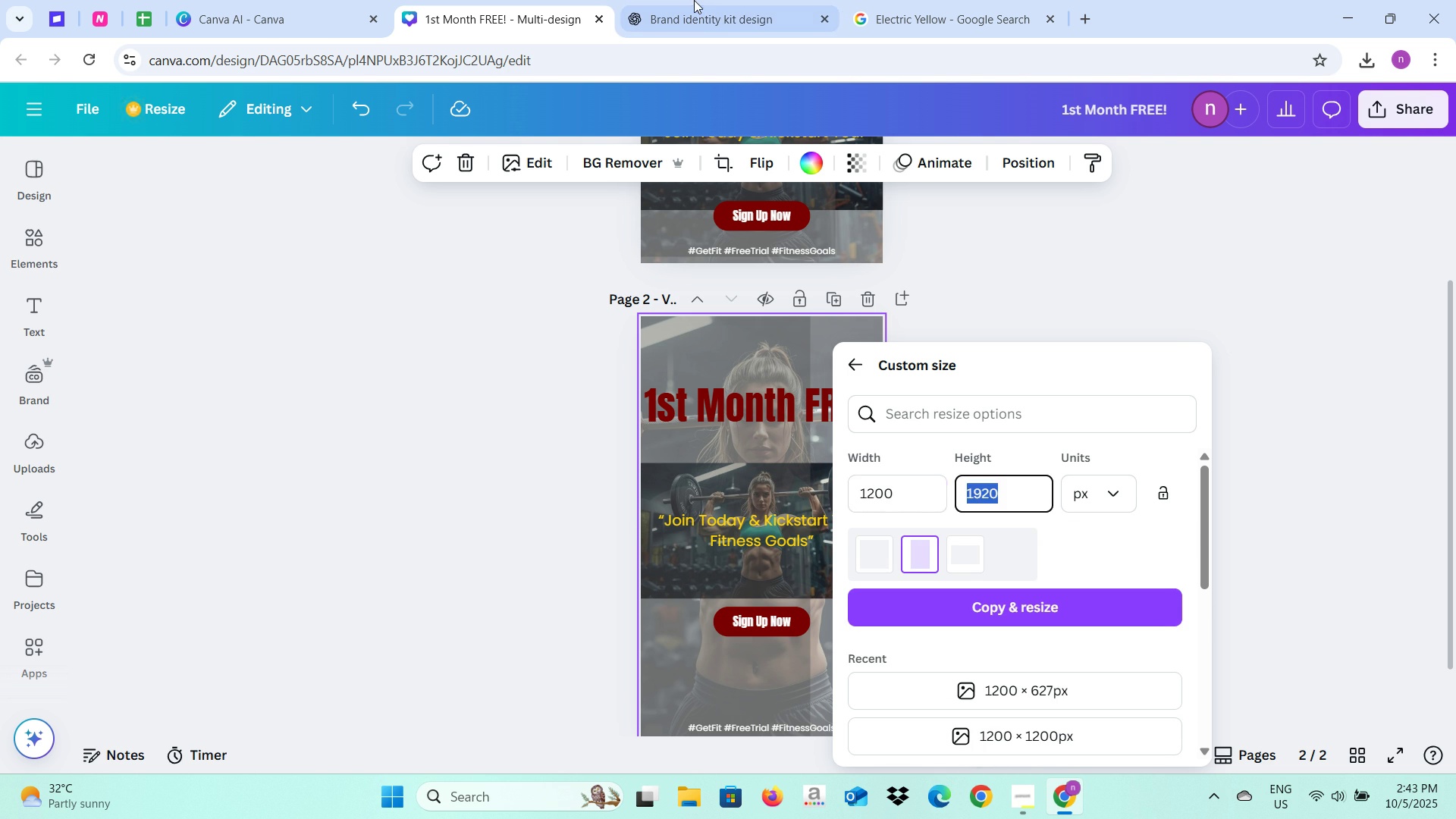 
left_click([694, 0])
 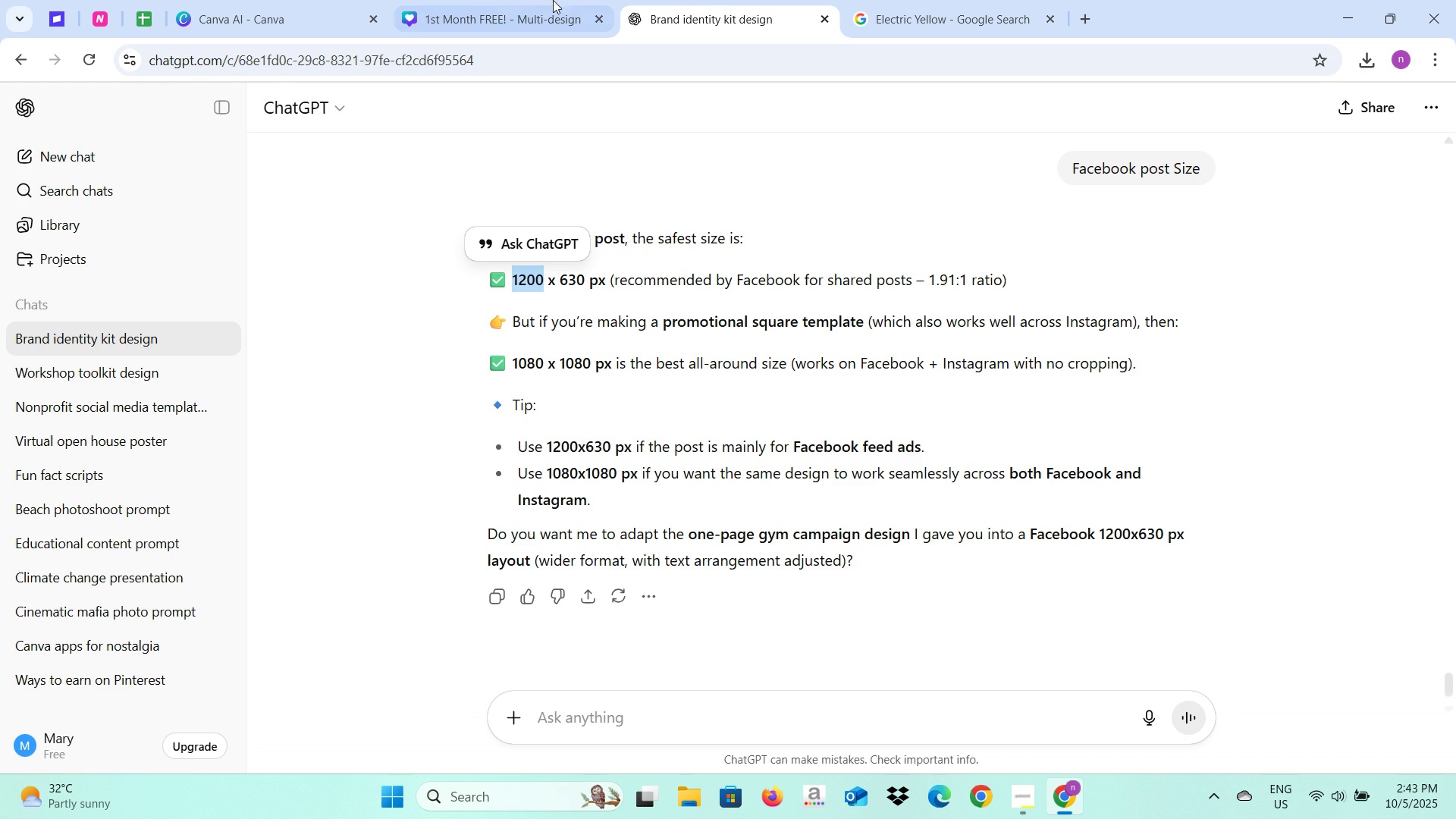 
left_click([505, 0])
 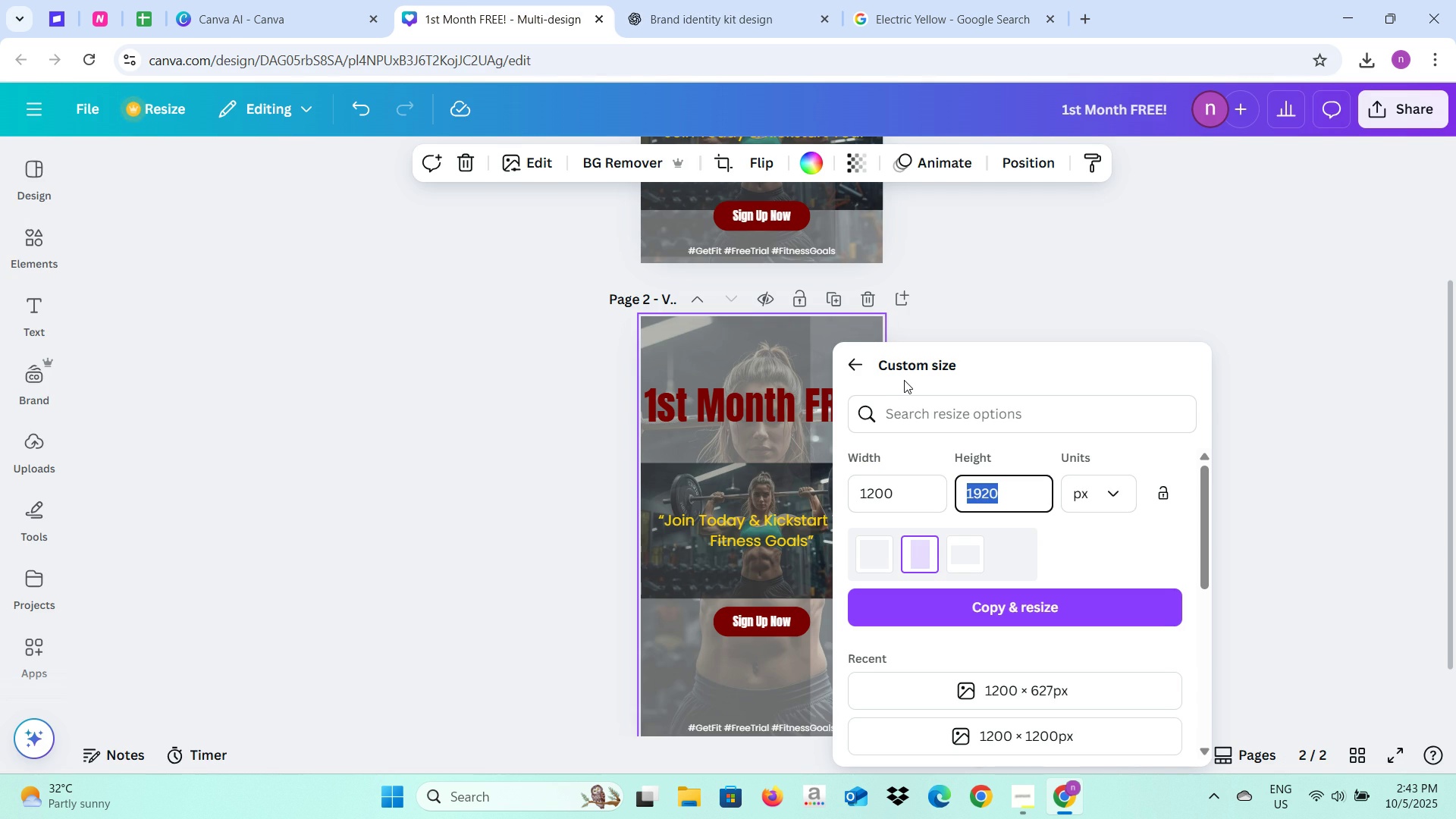 
type(62)
key(Backspace)
type(30)
 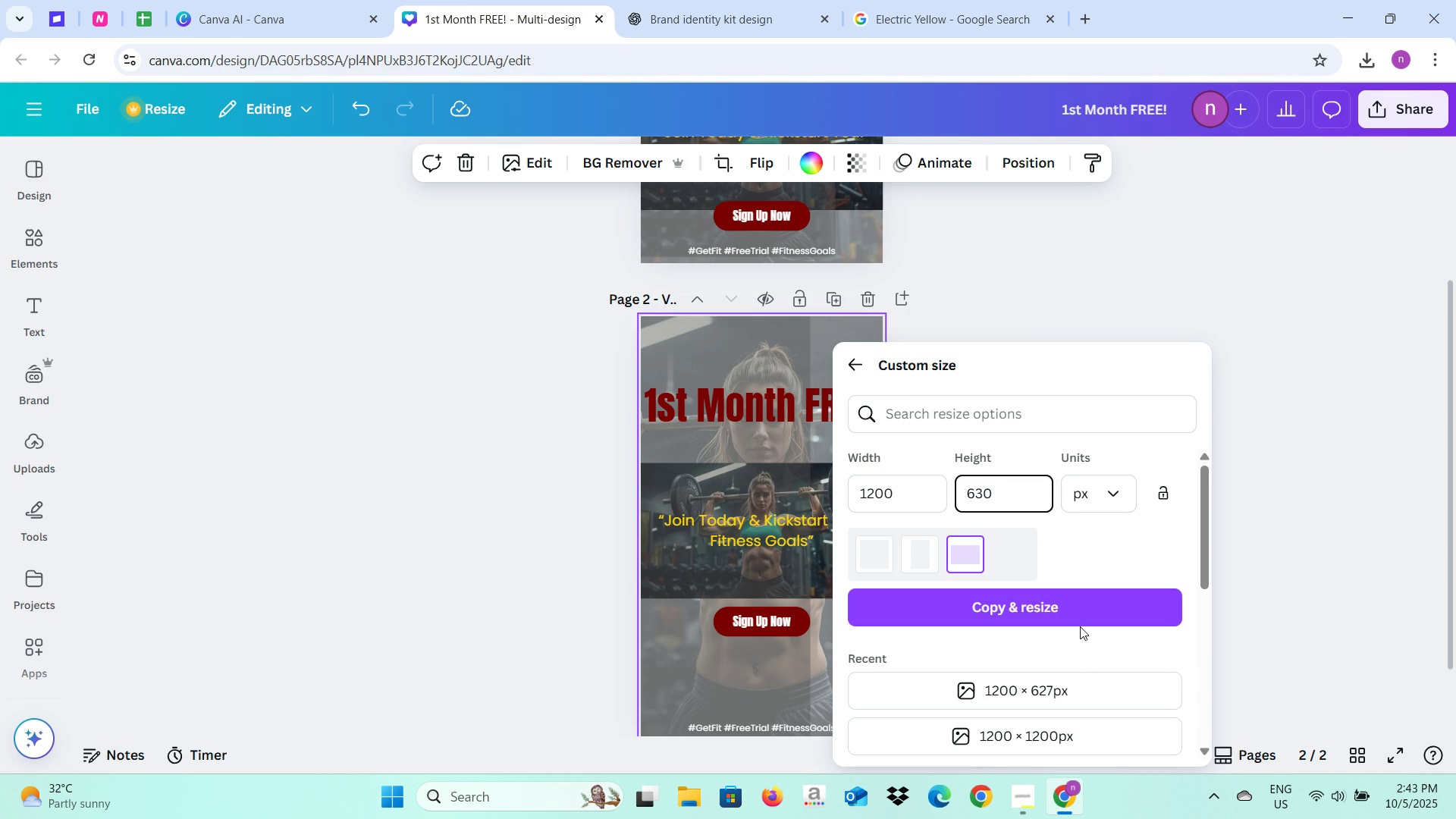 
left_click([1081, 615])
 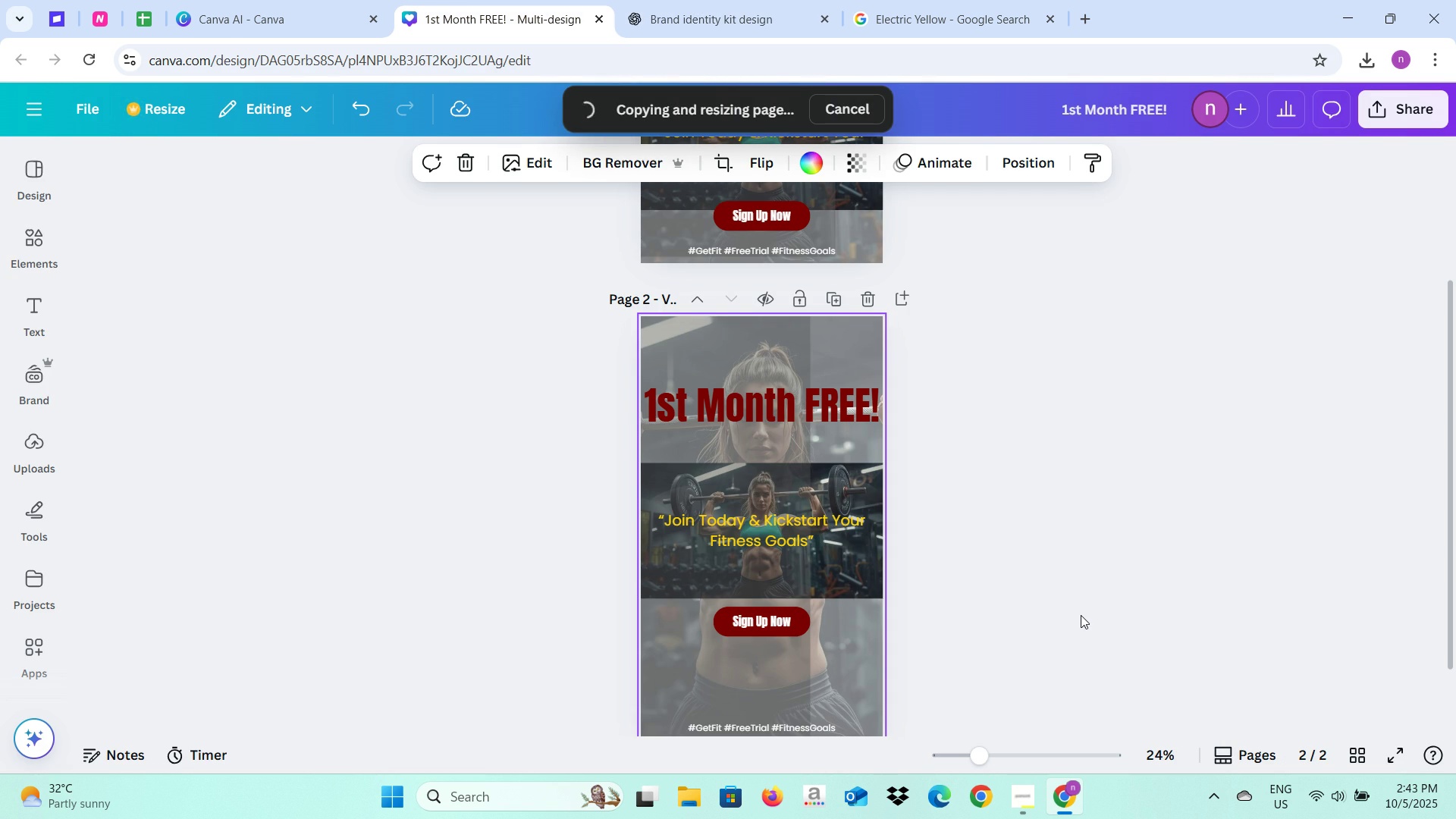 
scroll: coordinate [1081, 615], scroll_direction: down, amount: 2.0
 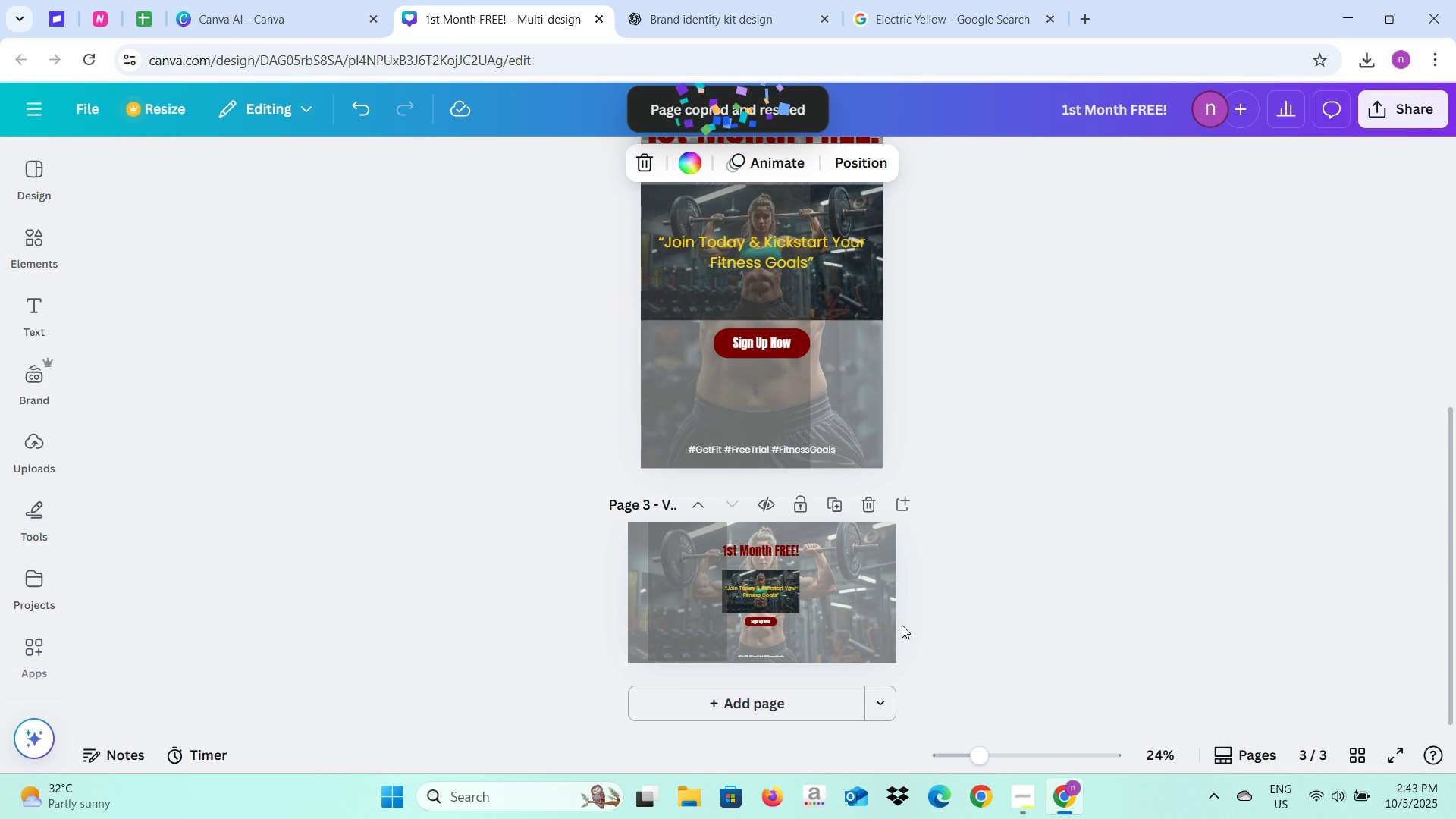 
left_click([861, 625])
 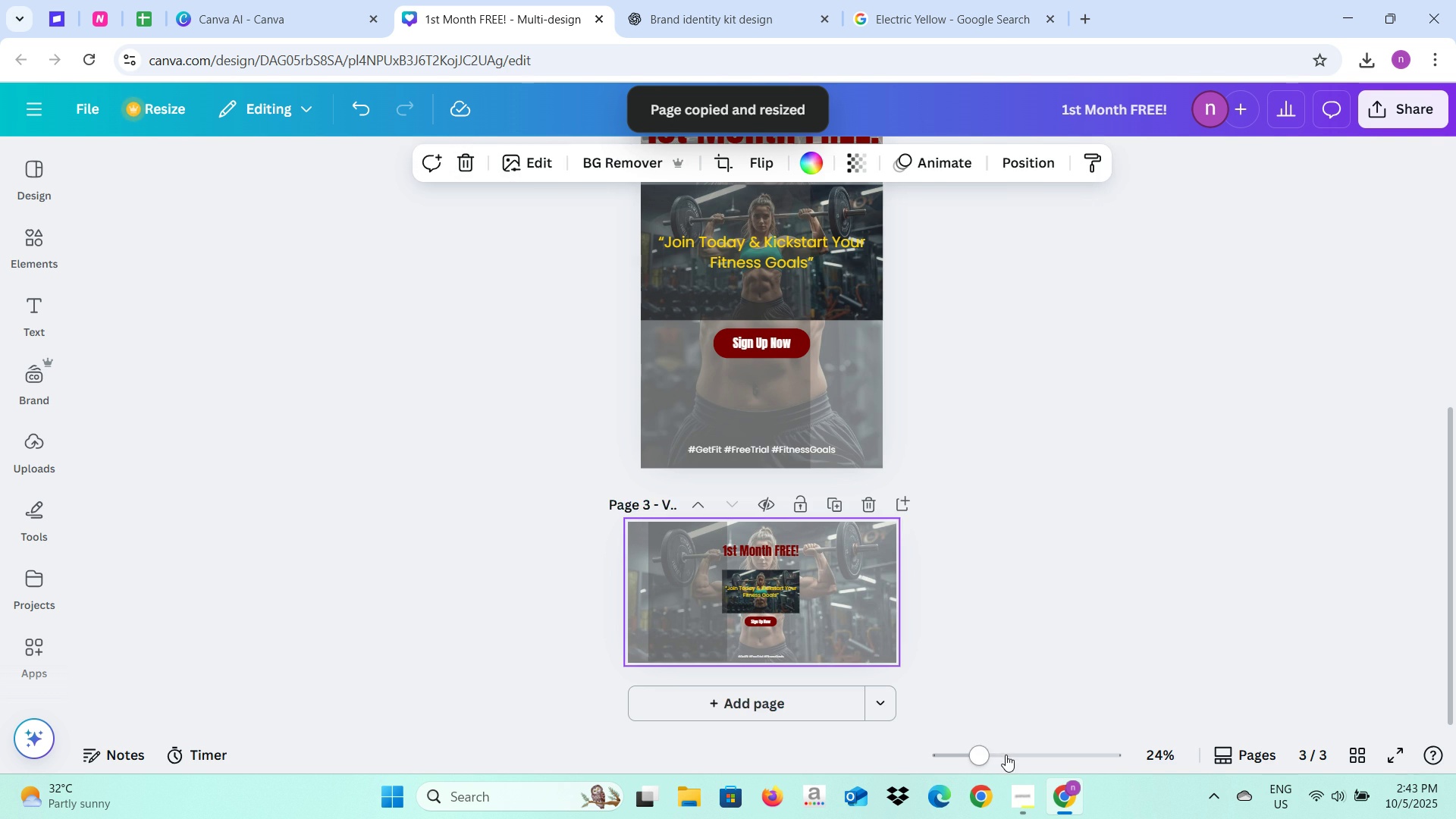 
left_click([1006, 755])
 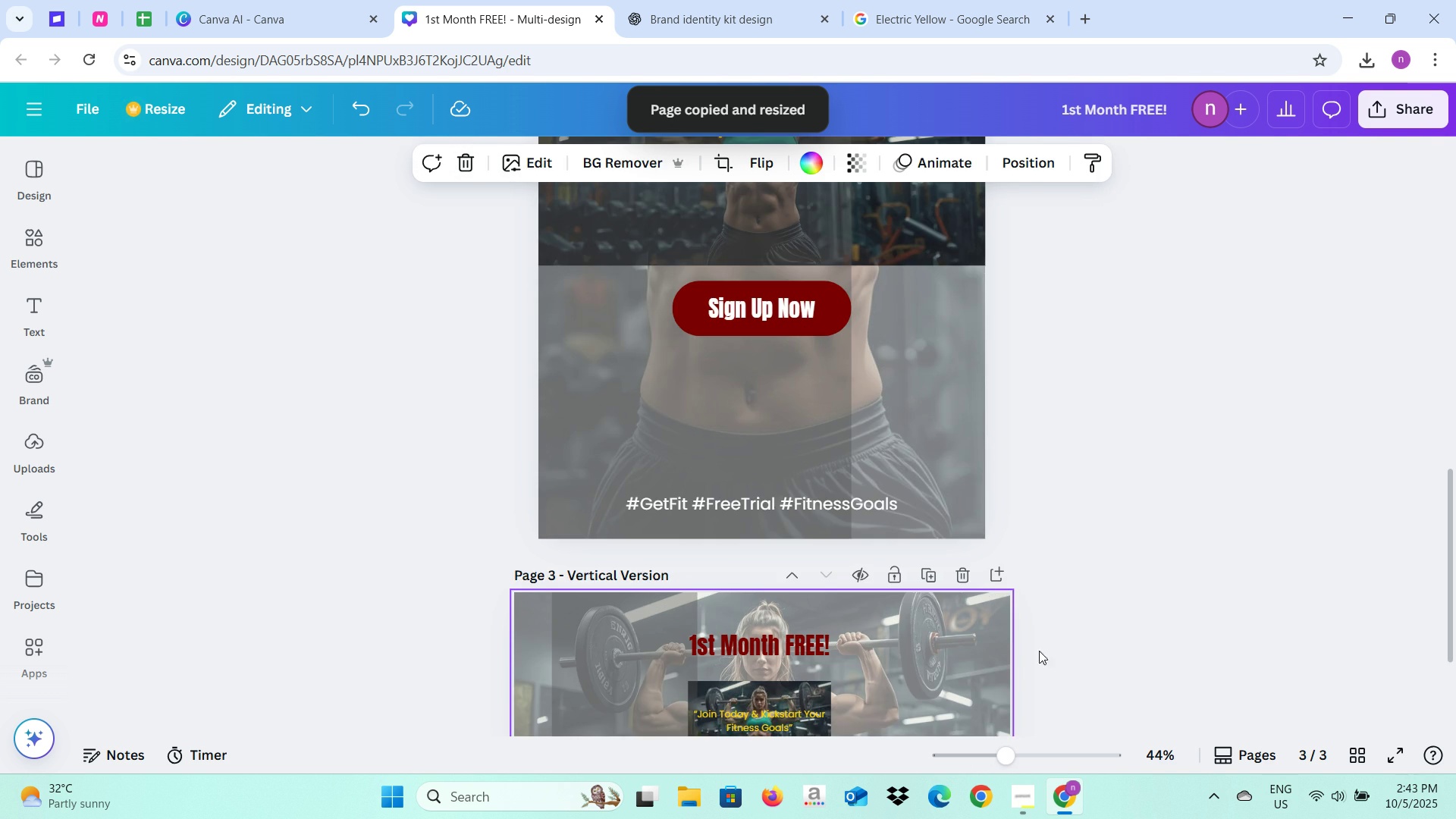 
scroll: coordinate [1050, 637], scroll_direction: down, amount: 3.0
 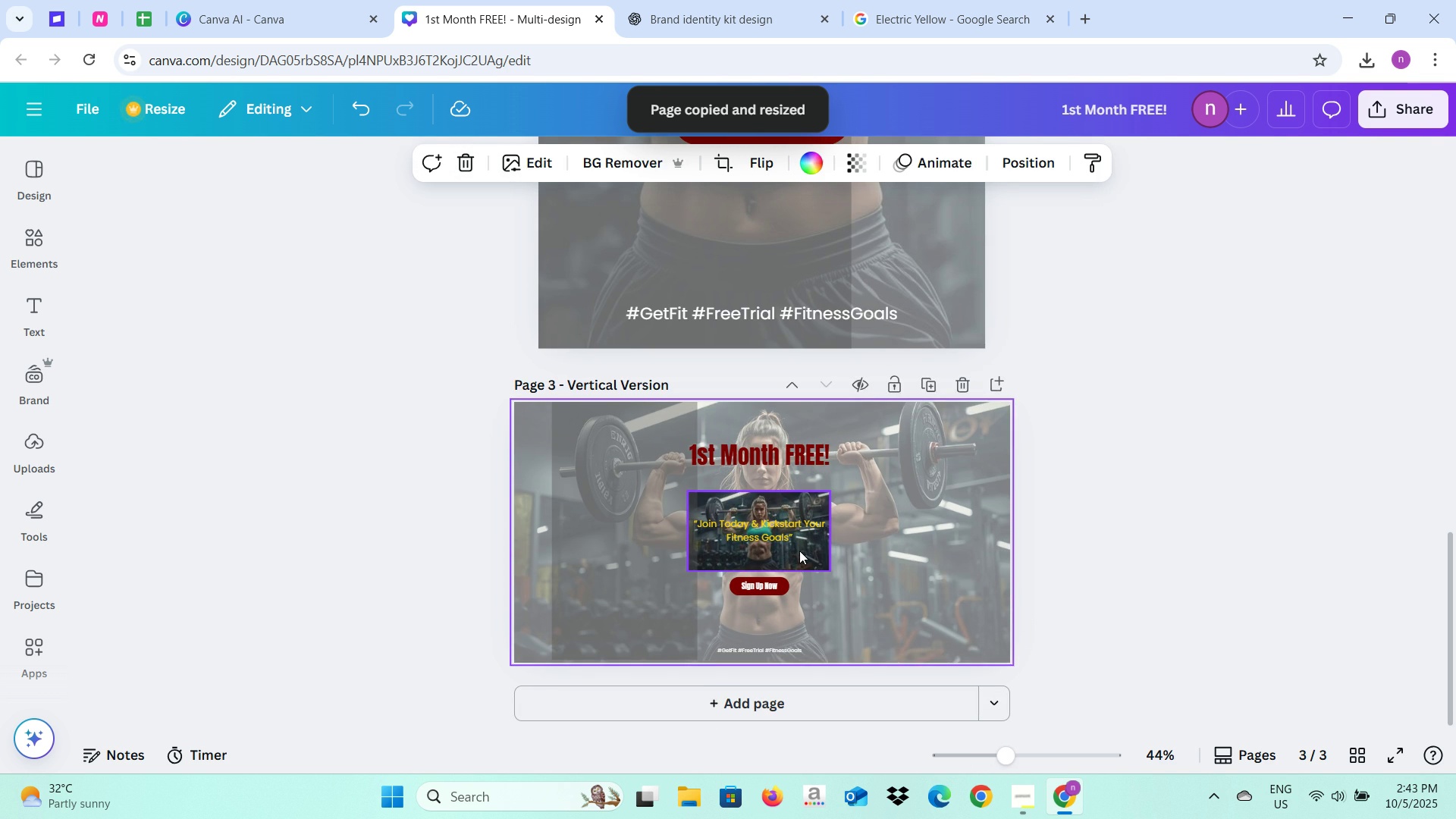 
left_click([799, 551])
 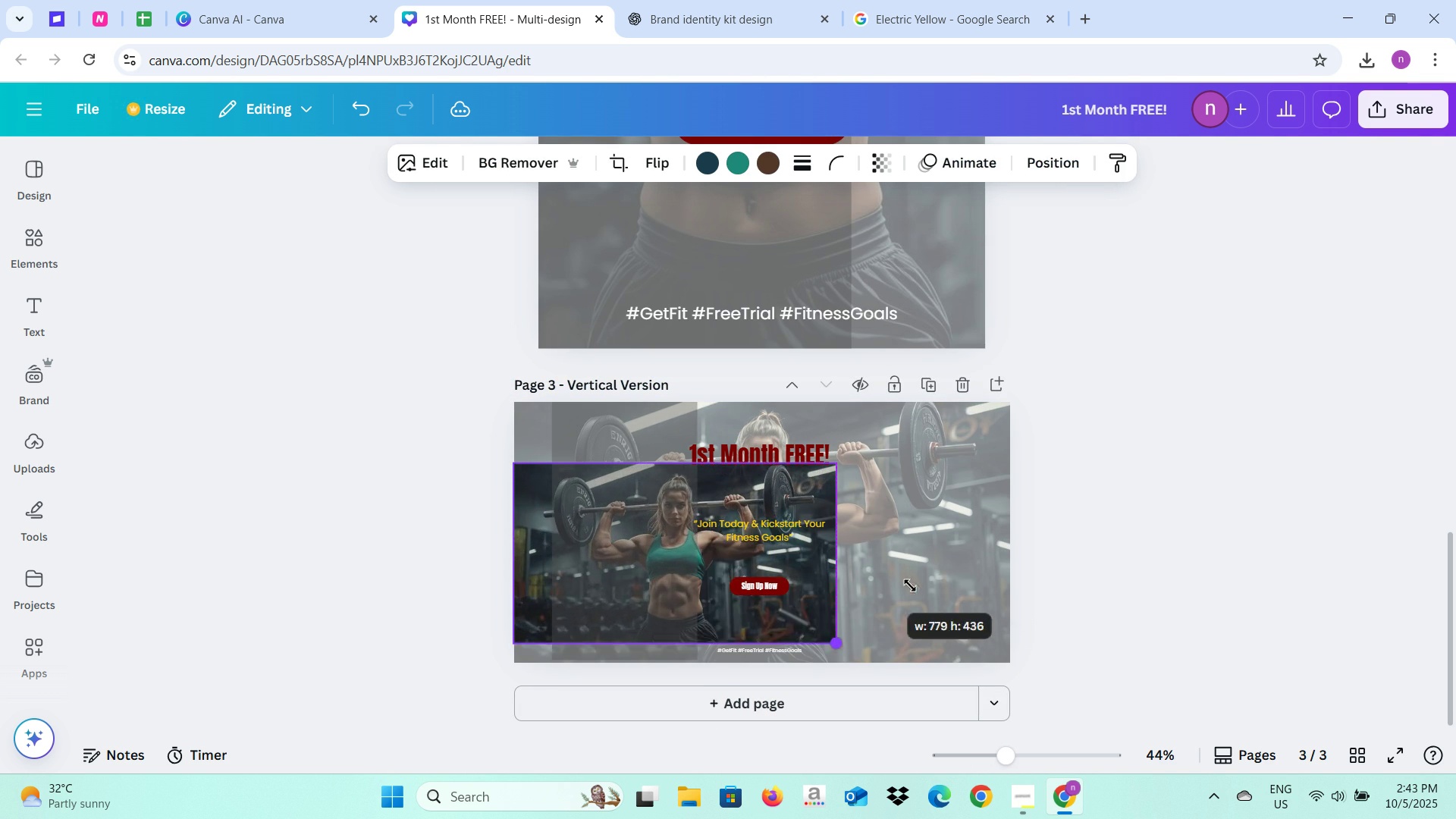 
wait(9.58)
 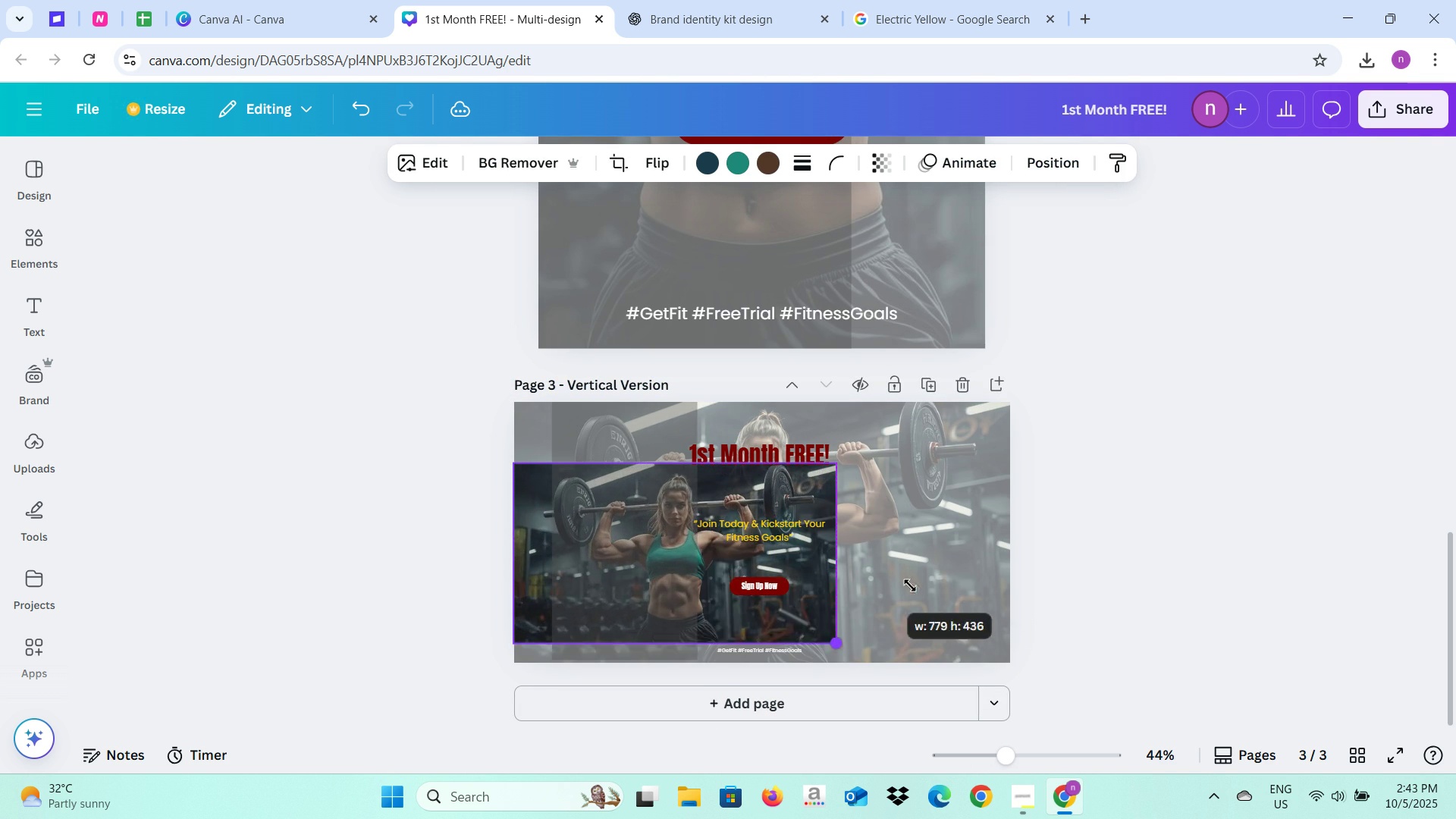 
left_click([1163, 577])
 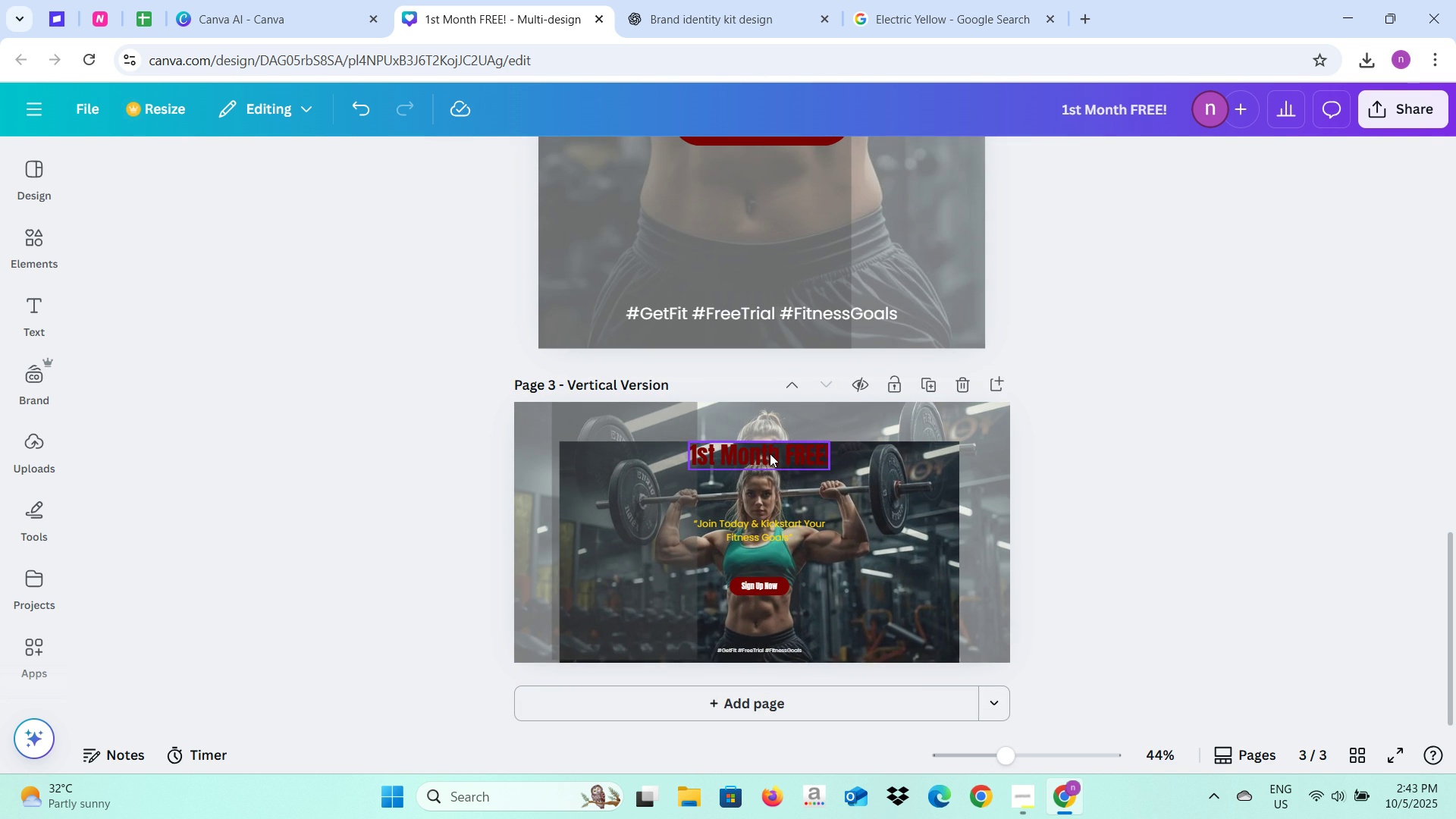 
left_click([770, 453])
 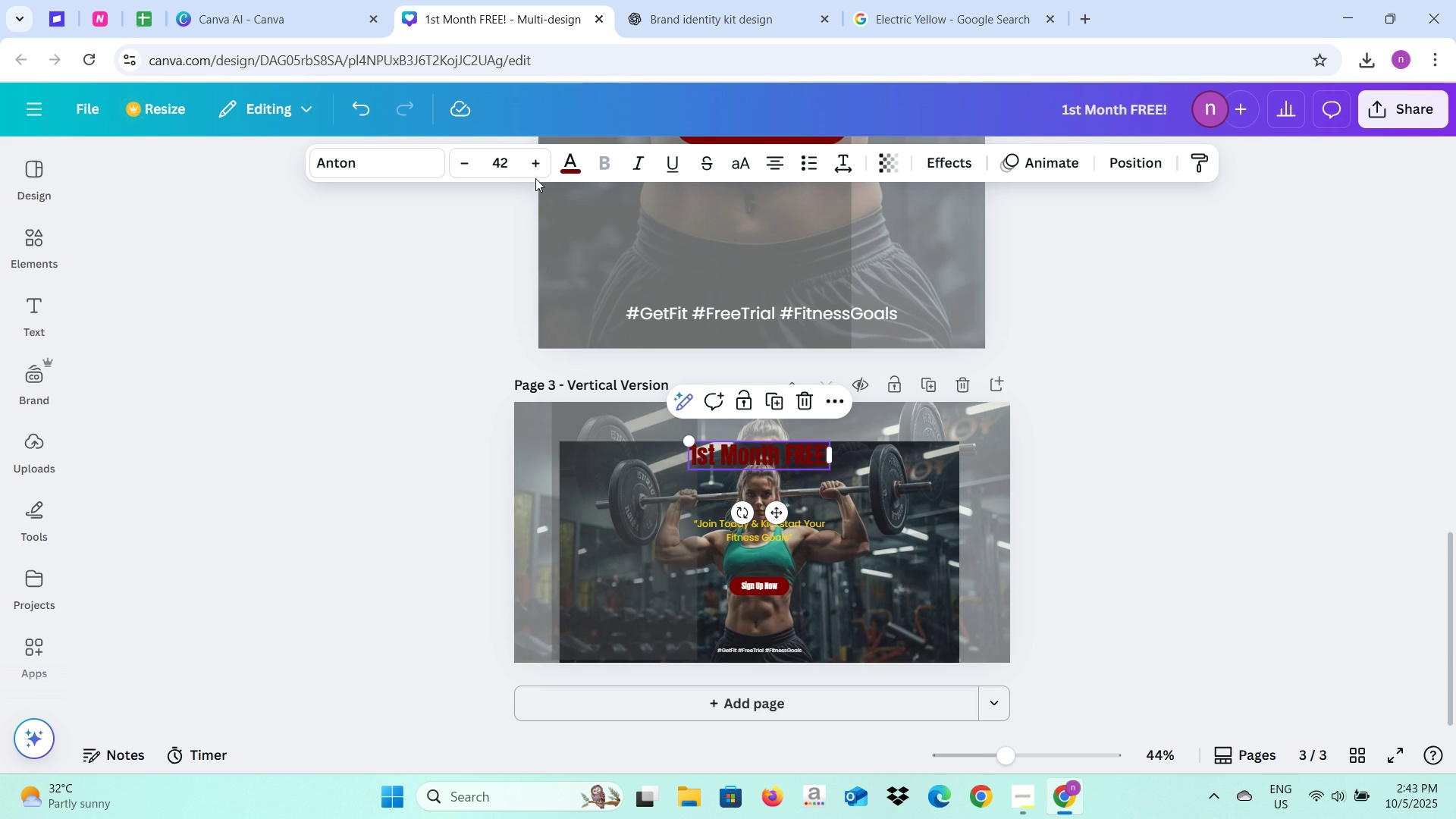 
left_click([535, 143])
 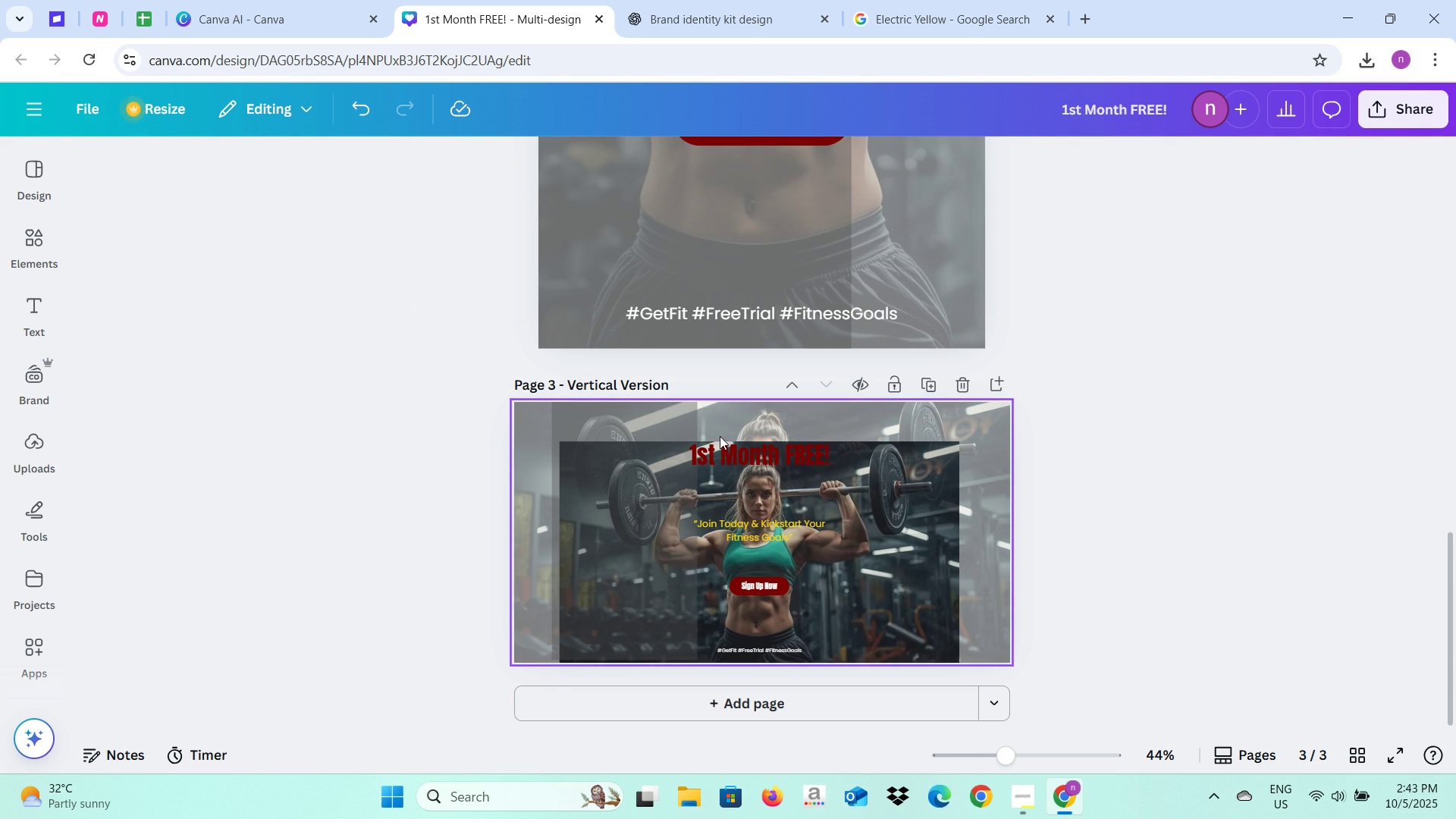 
left_click([723, 447])
 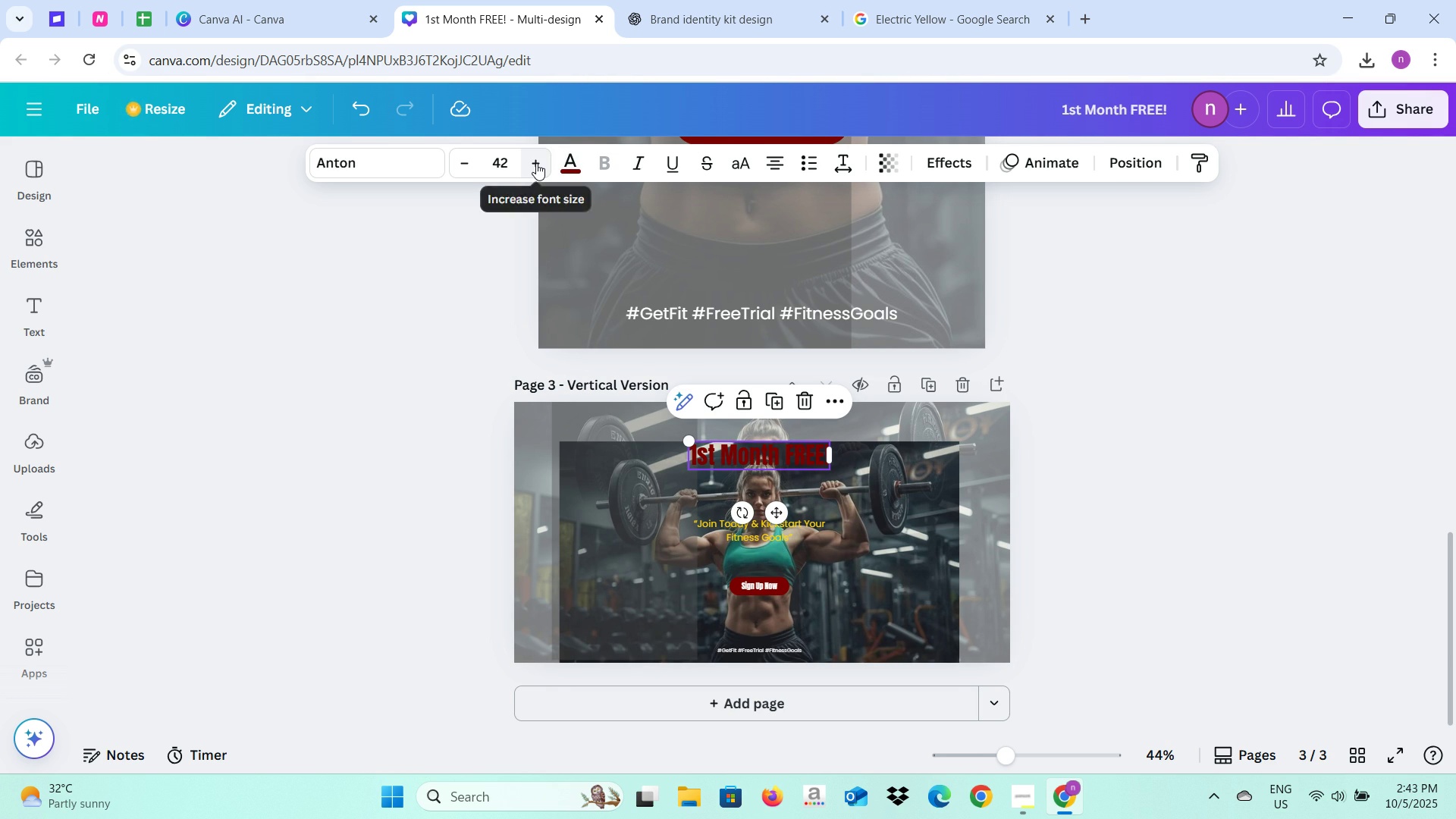 
double_click([536, 163])
 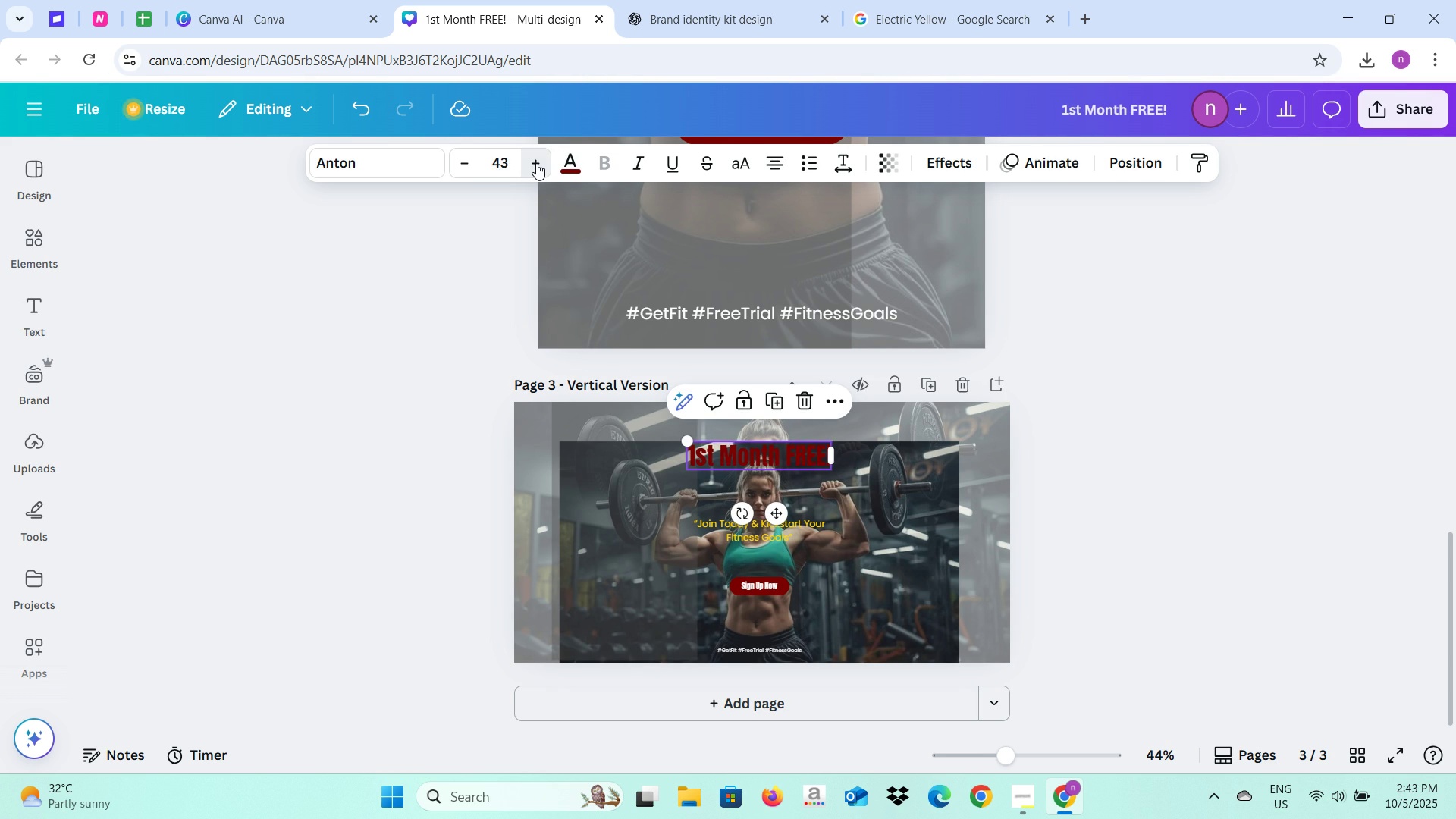 
triple_click([536, 163])
 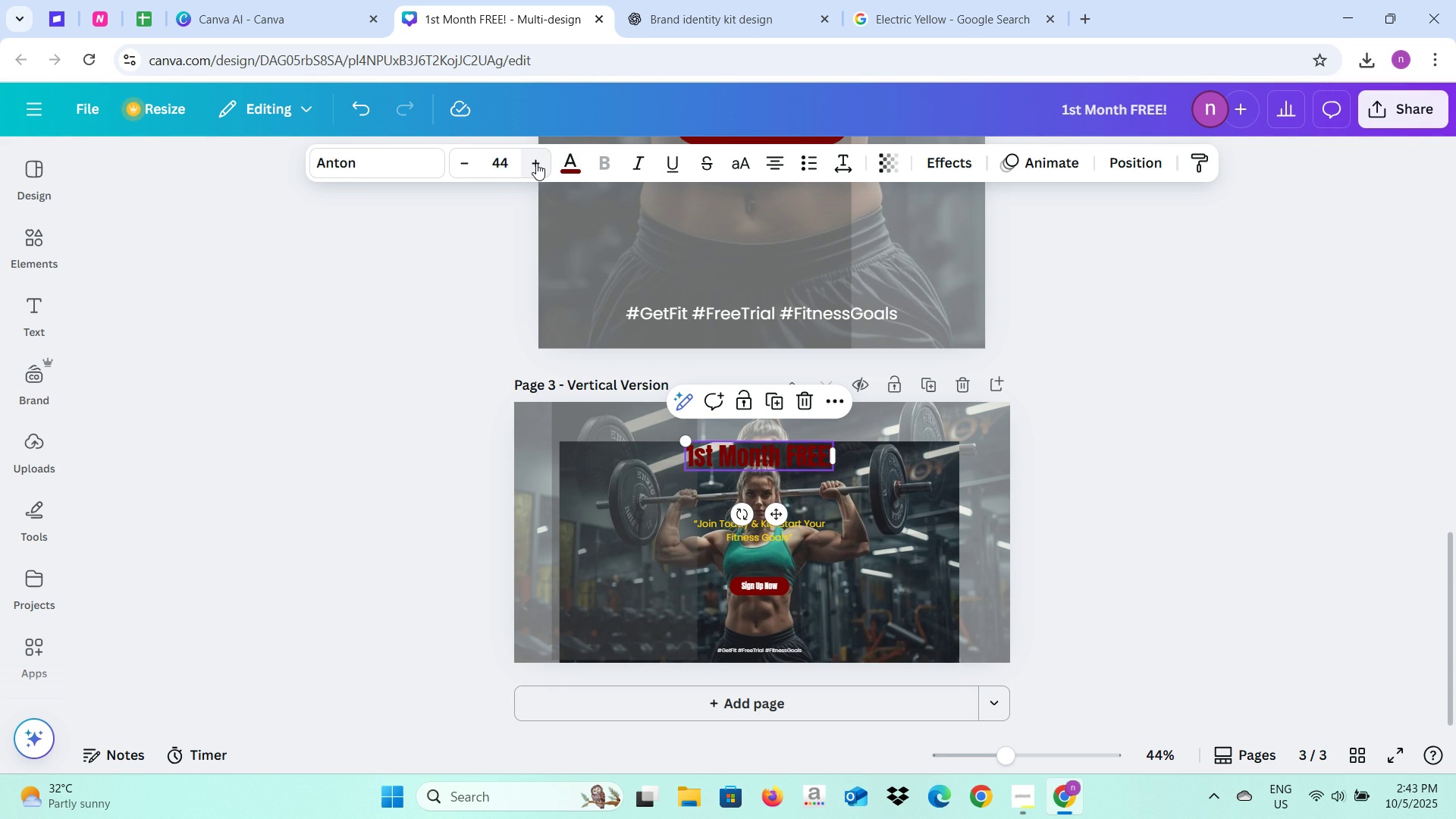 
triple_click([536, 163])
 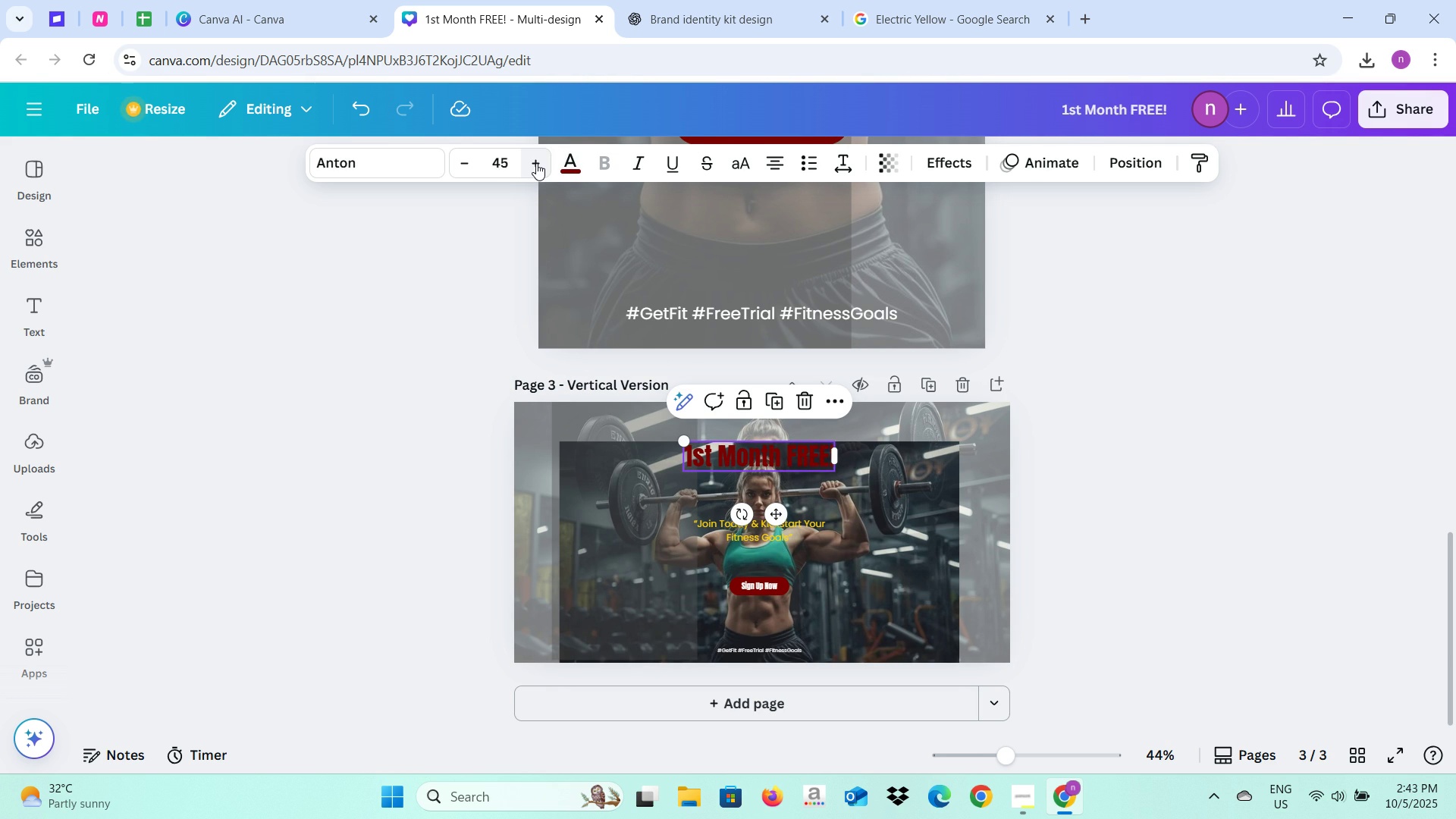 
triple_click([536, 163])
 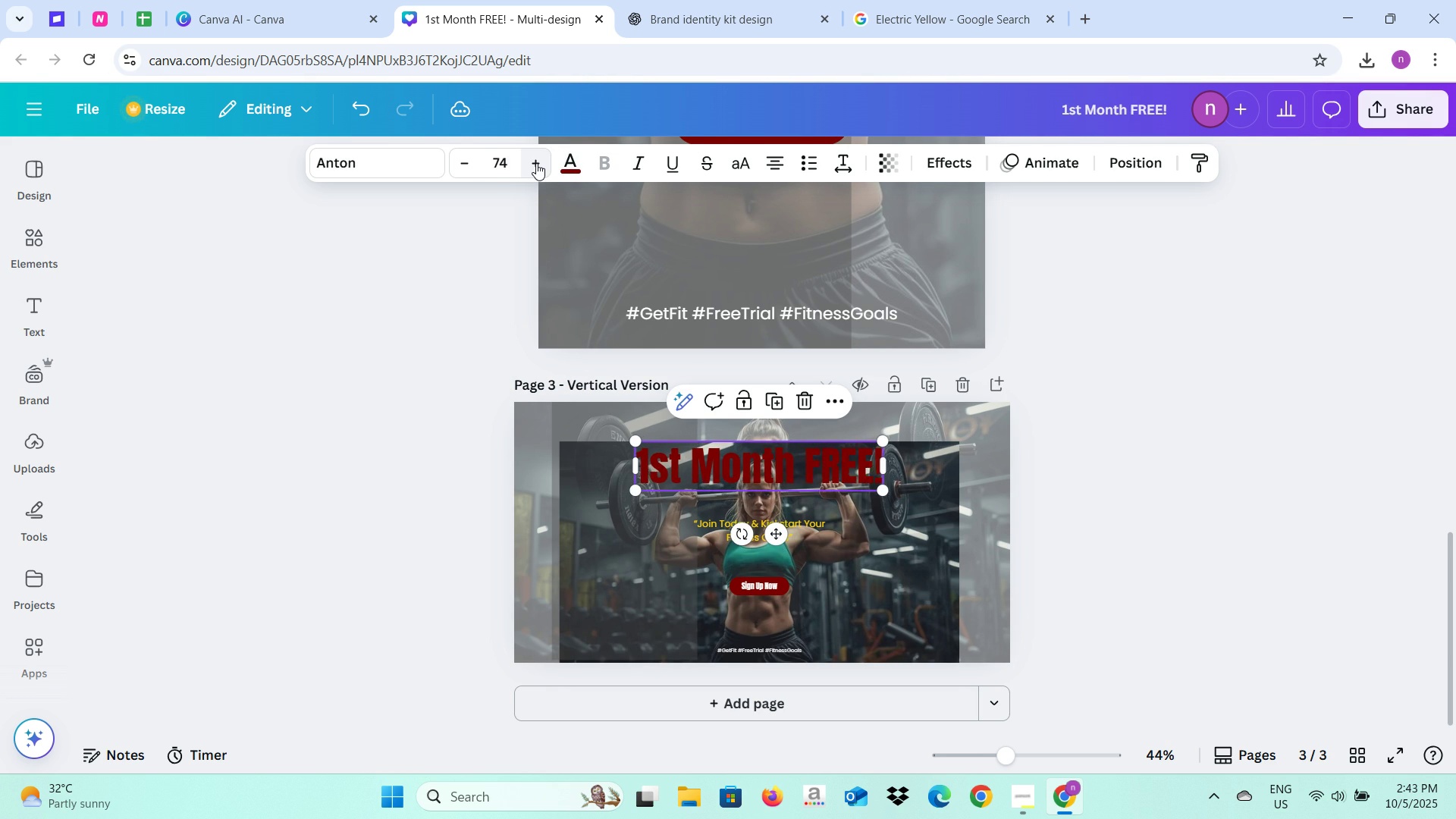 
wait(5.23)
 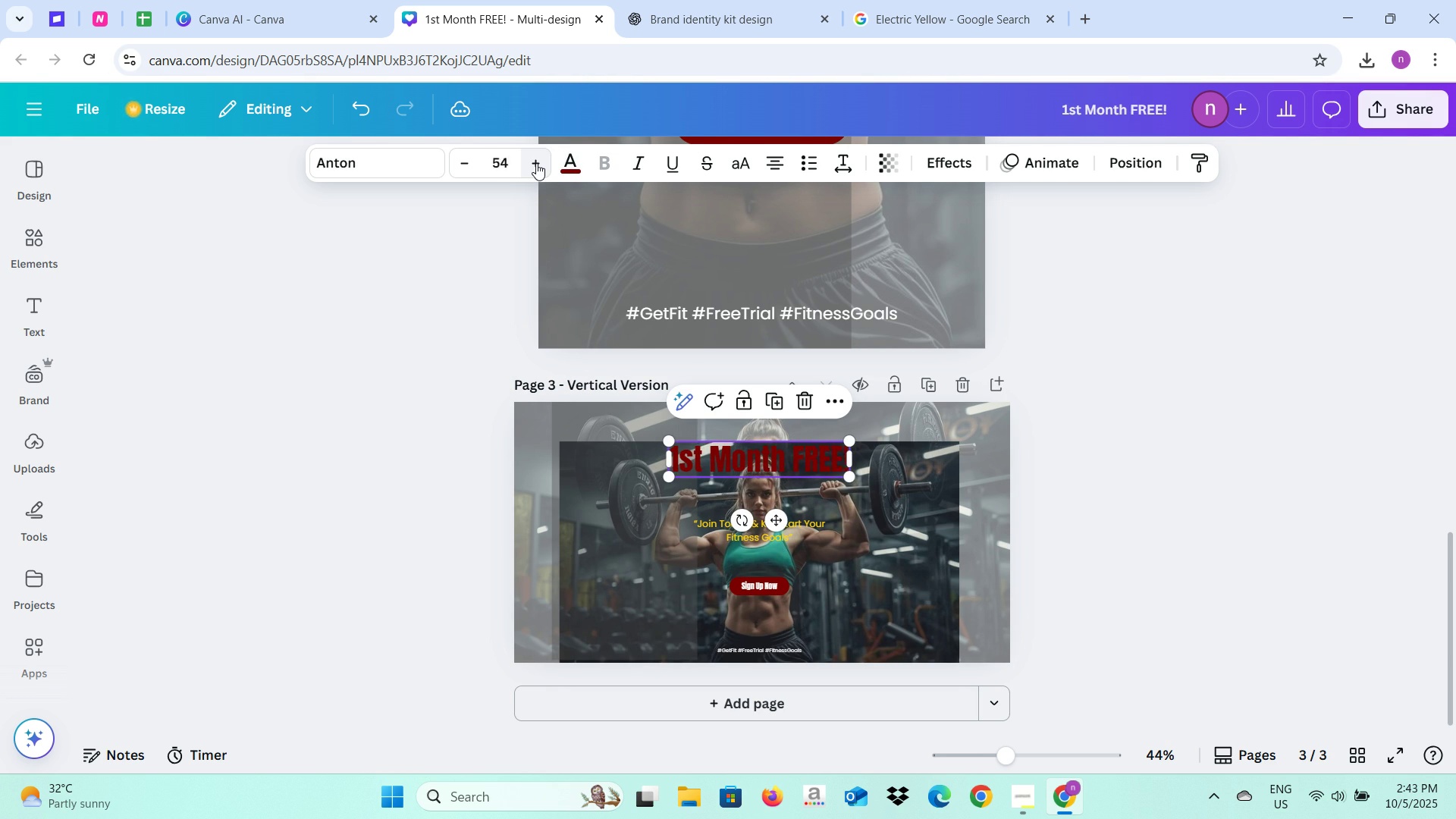 
triple_click([536, 163])
 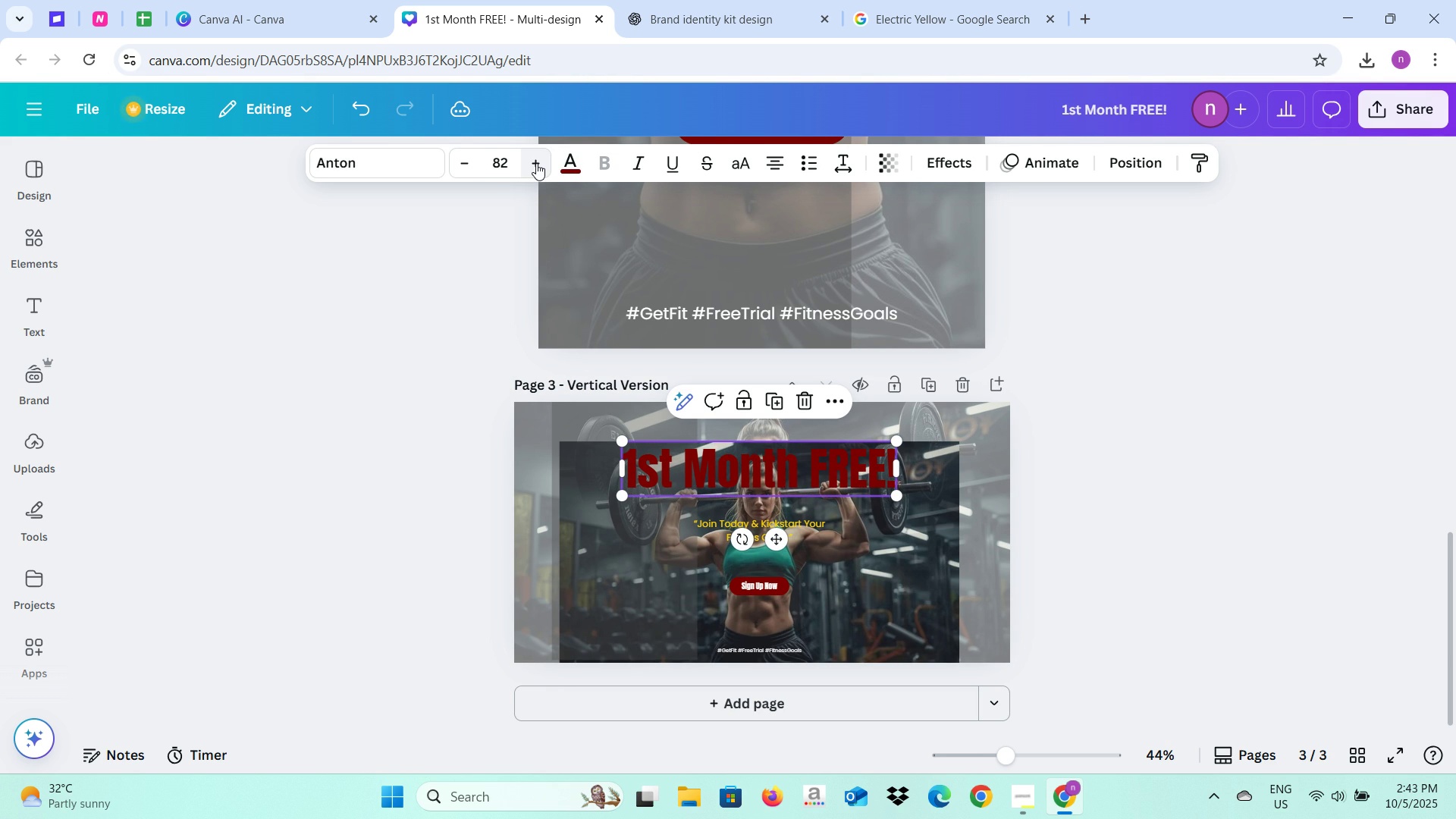 
double_click([536, 163])
 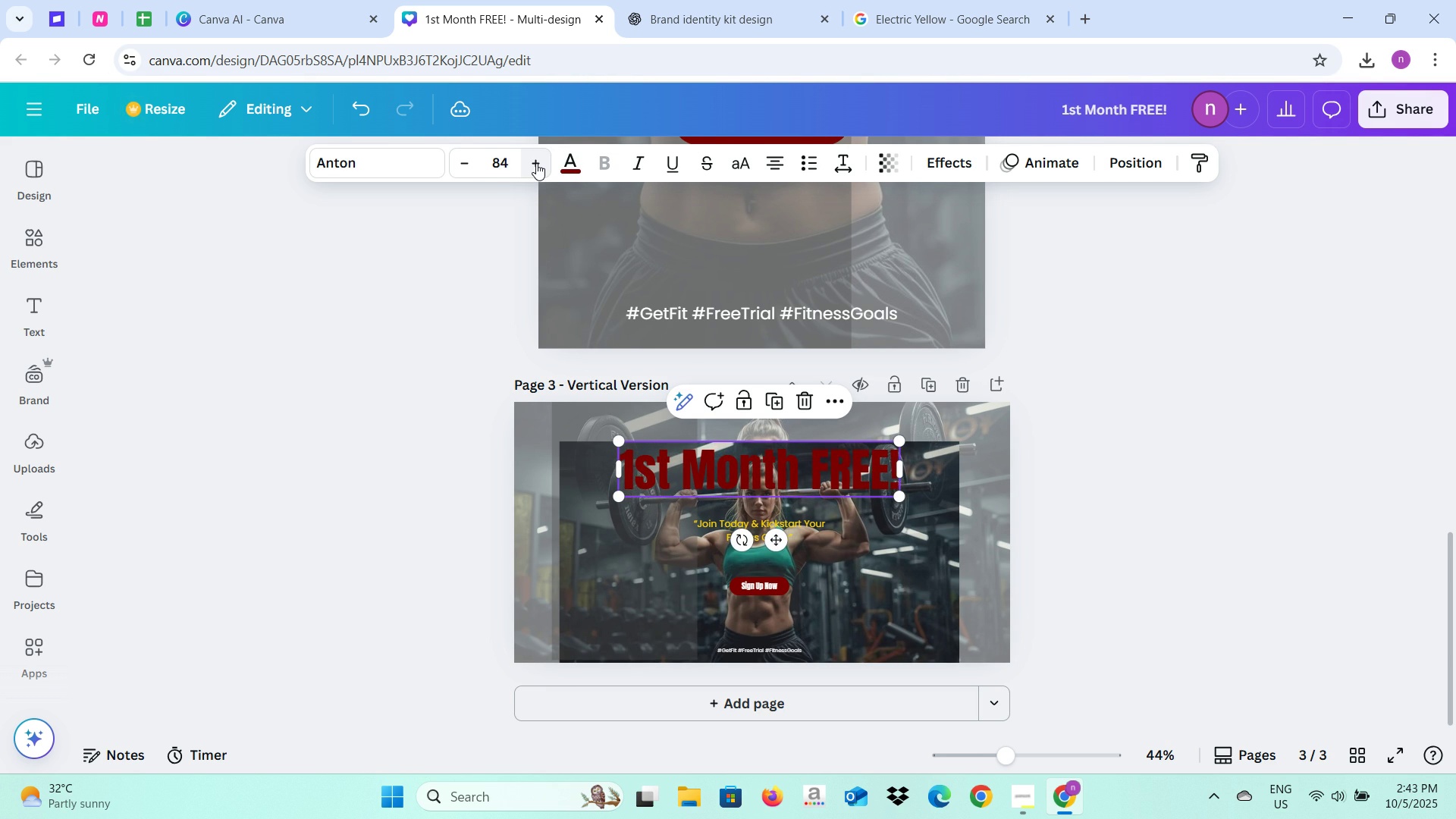 
triple_click([536, 163])
 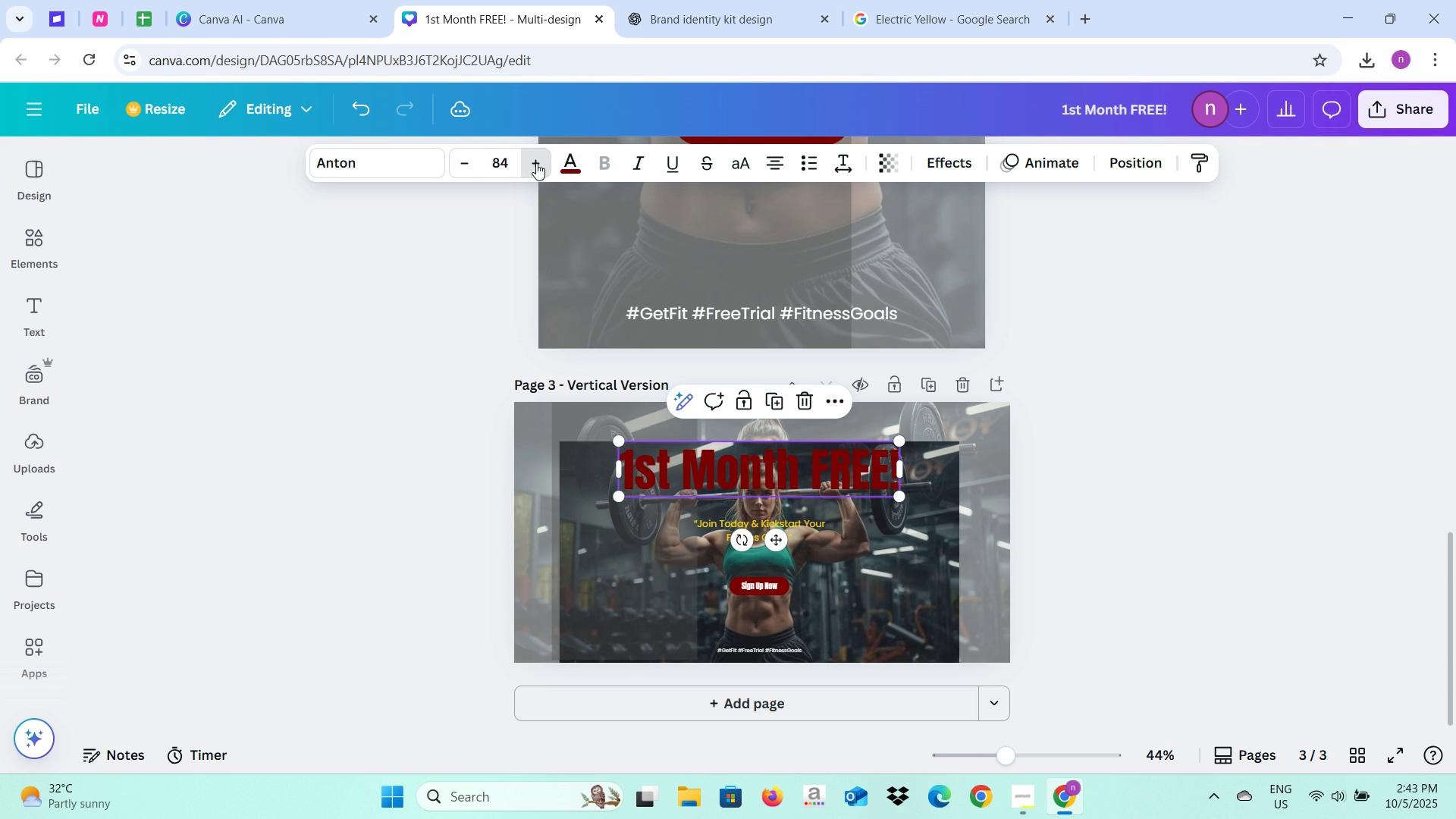 
triple_click([536, 163])
 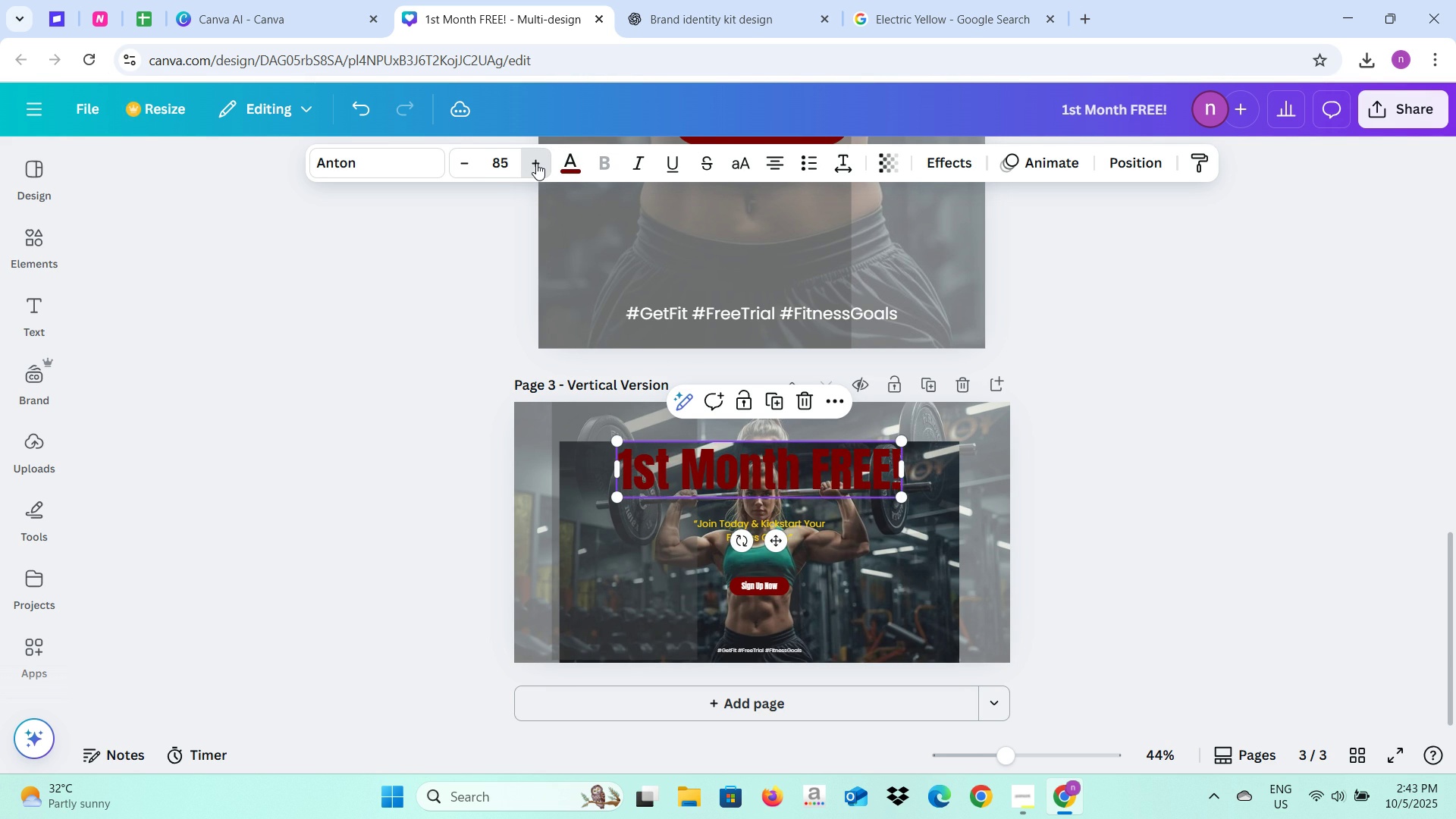 
triple_click([536, 163])
 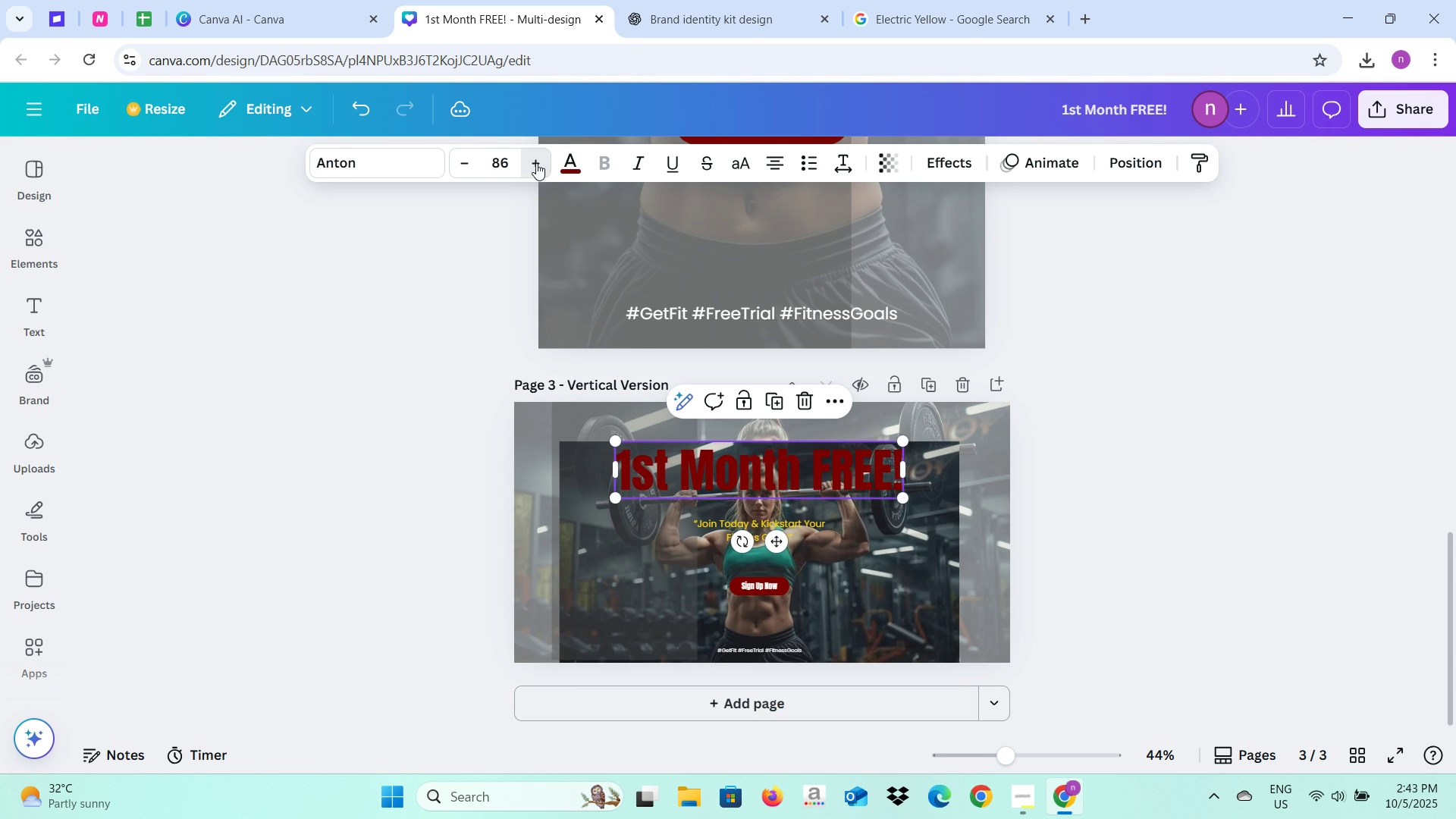 
triple_click([536, 163])
 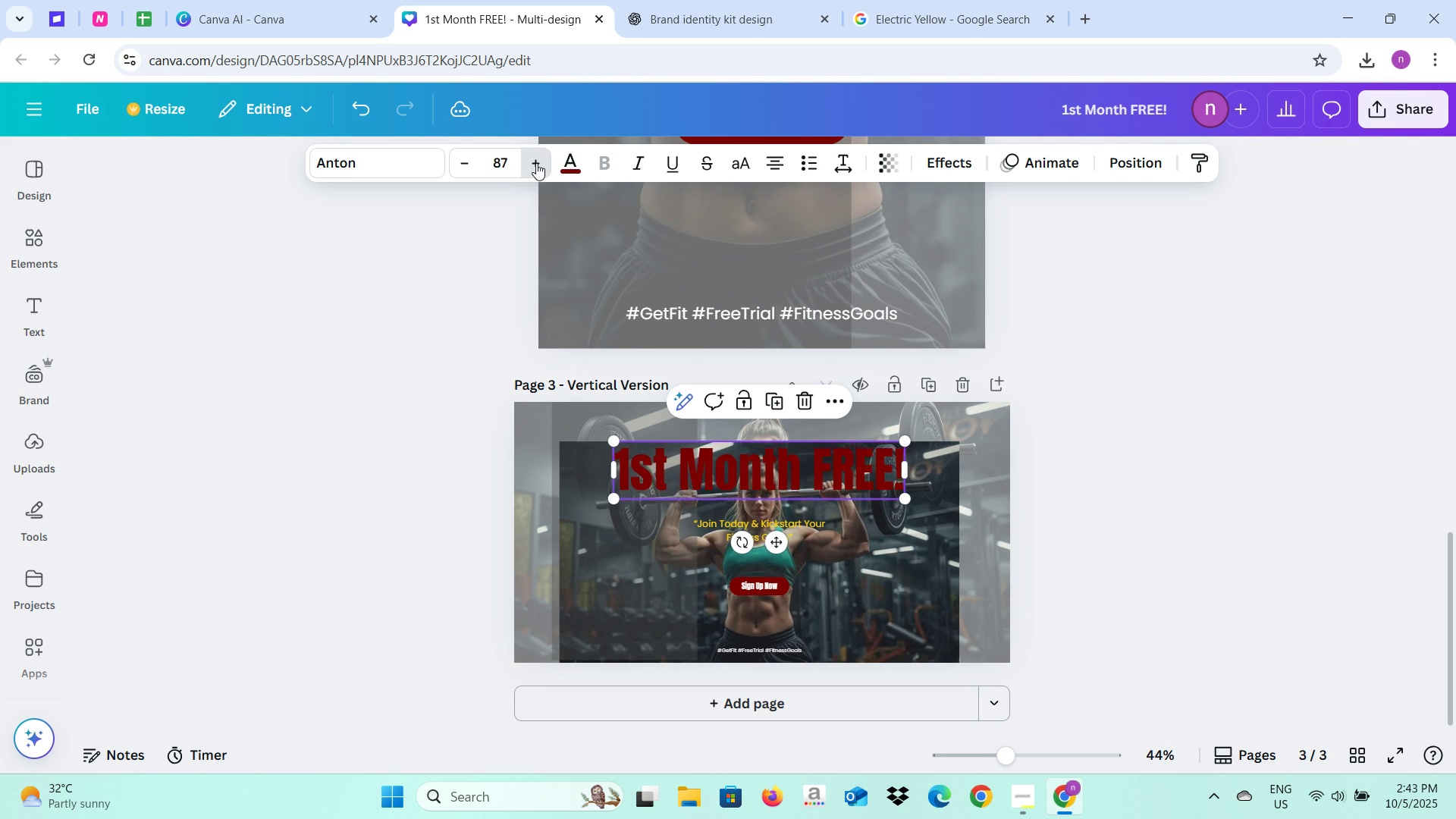 
triple_click([536, 163])
 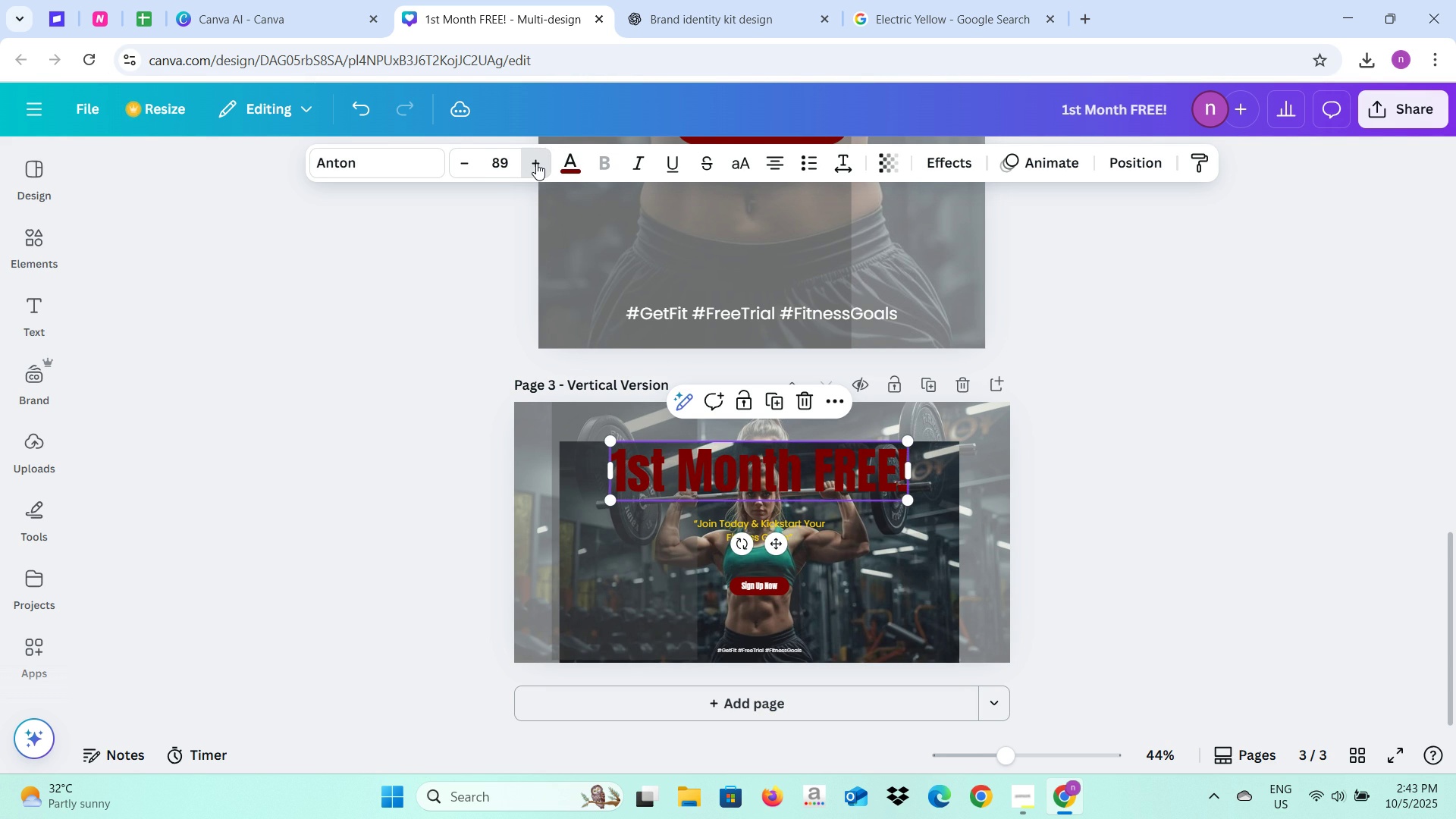 
triple_click([536, 163])
 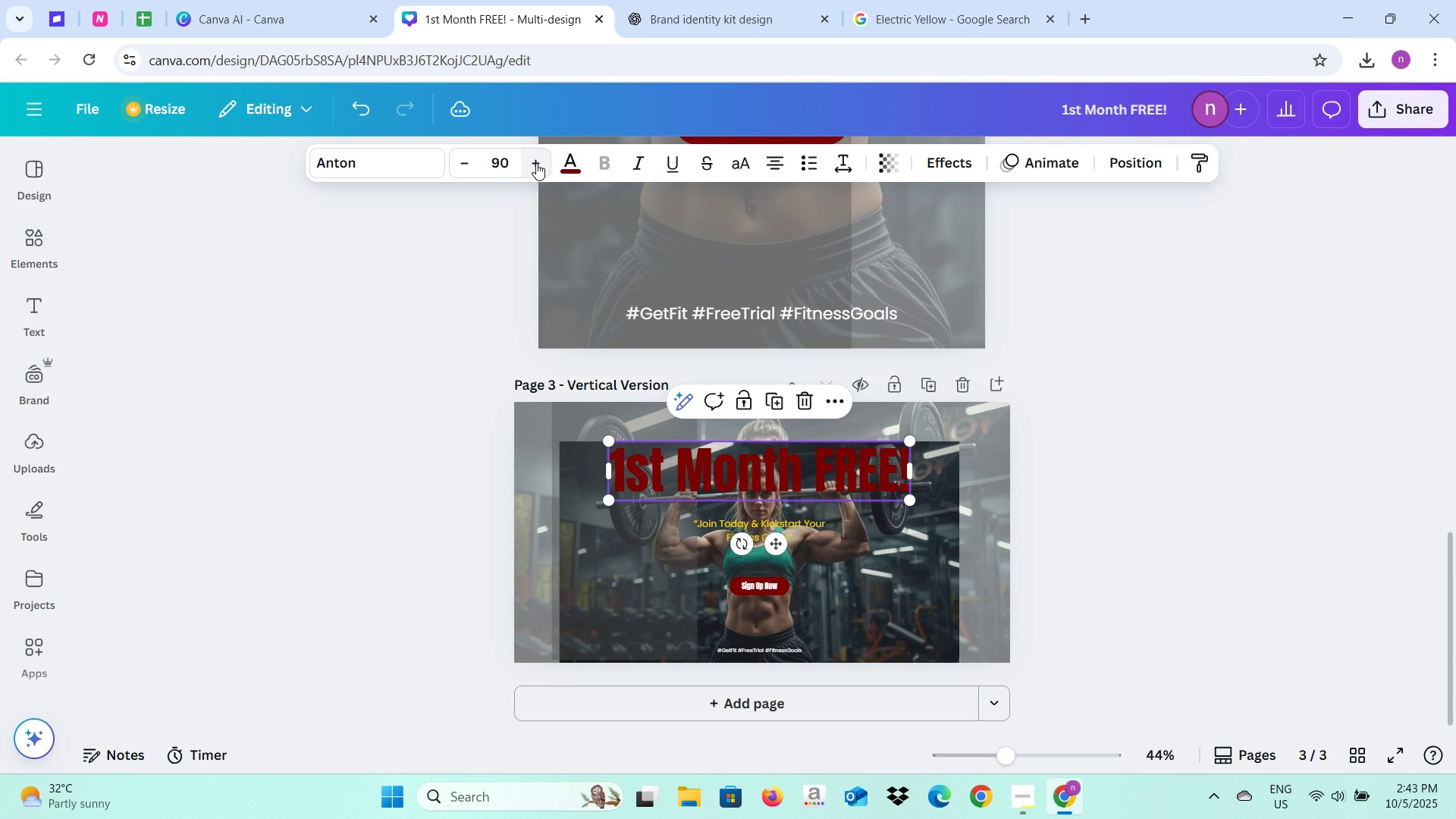 
triple_click([536, 163])
 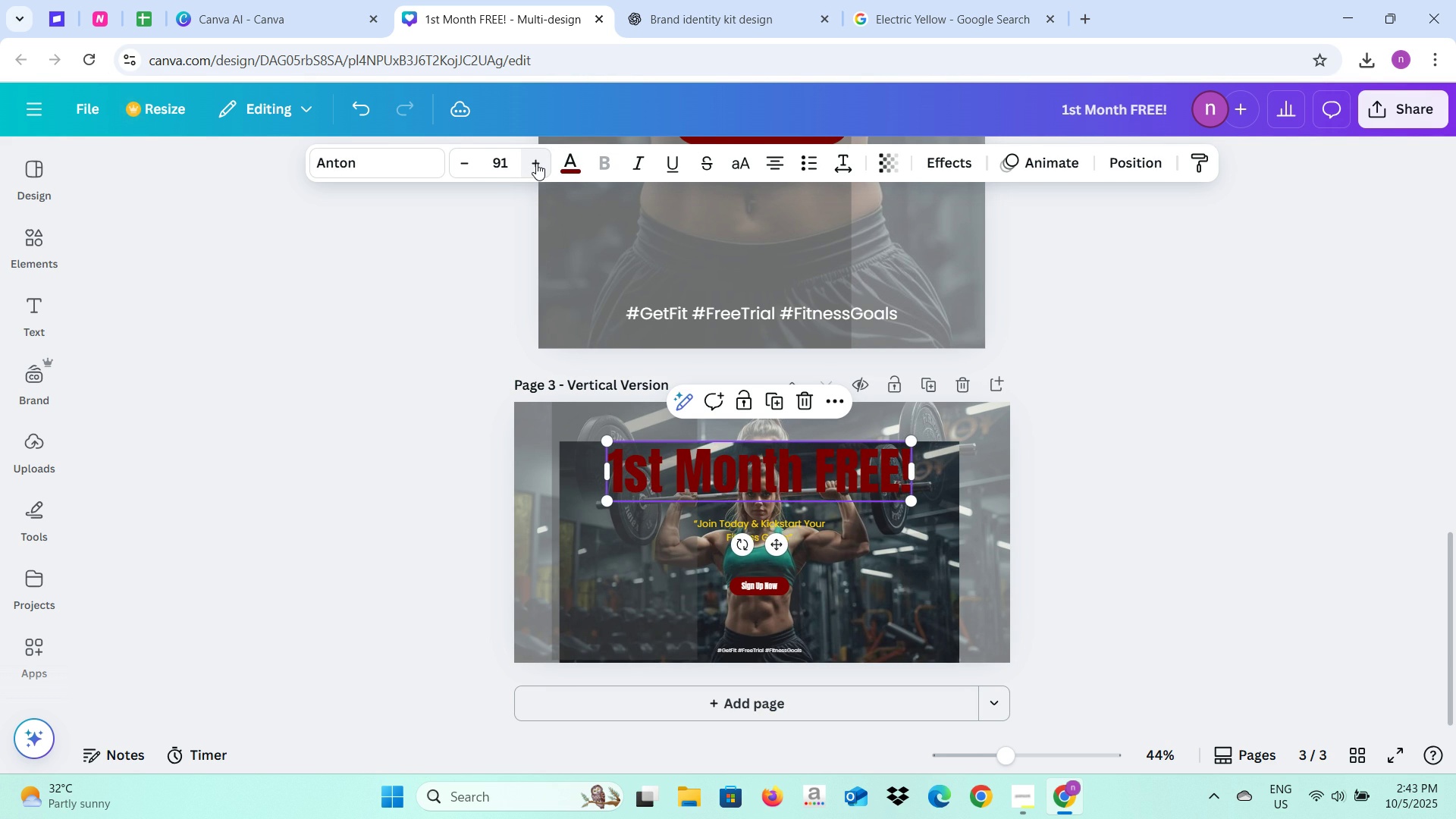 
triple_click([536, 163])
 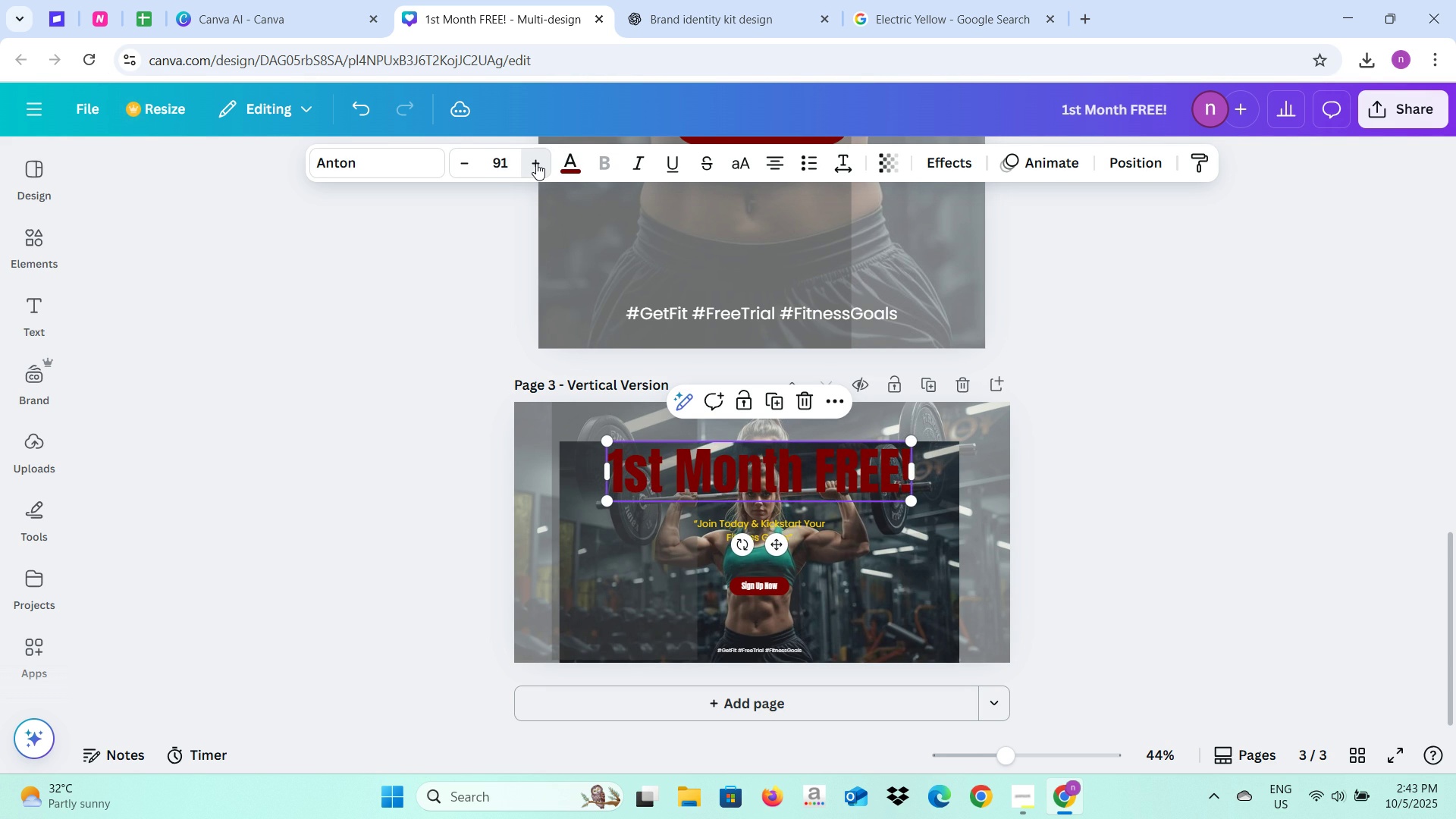 
triple_click([536, 163])
 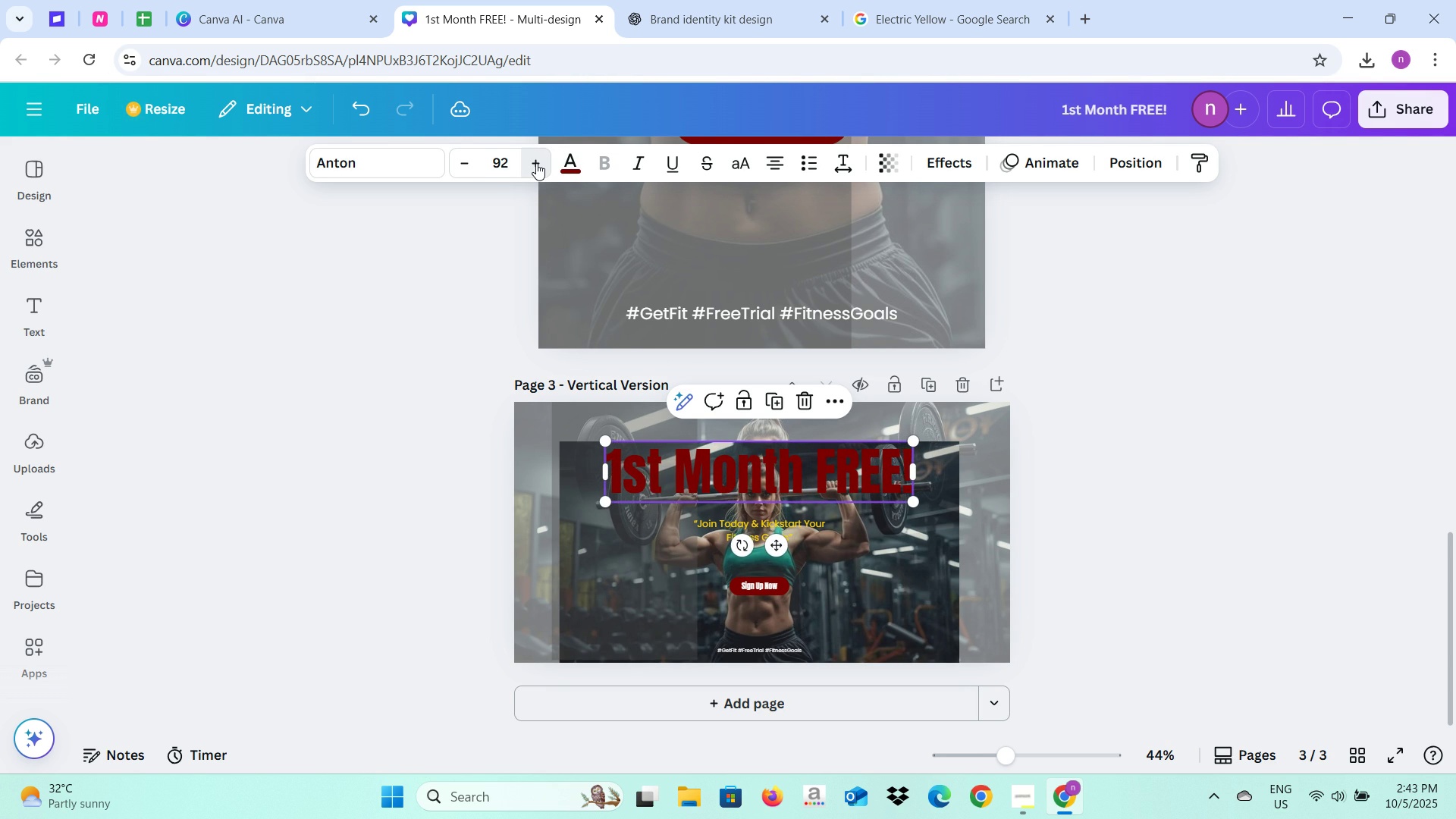 
triple_click([536, 163])
 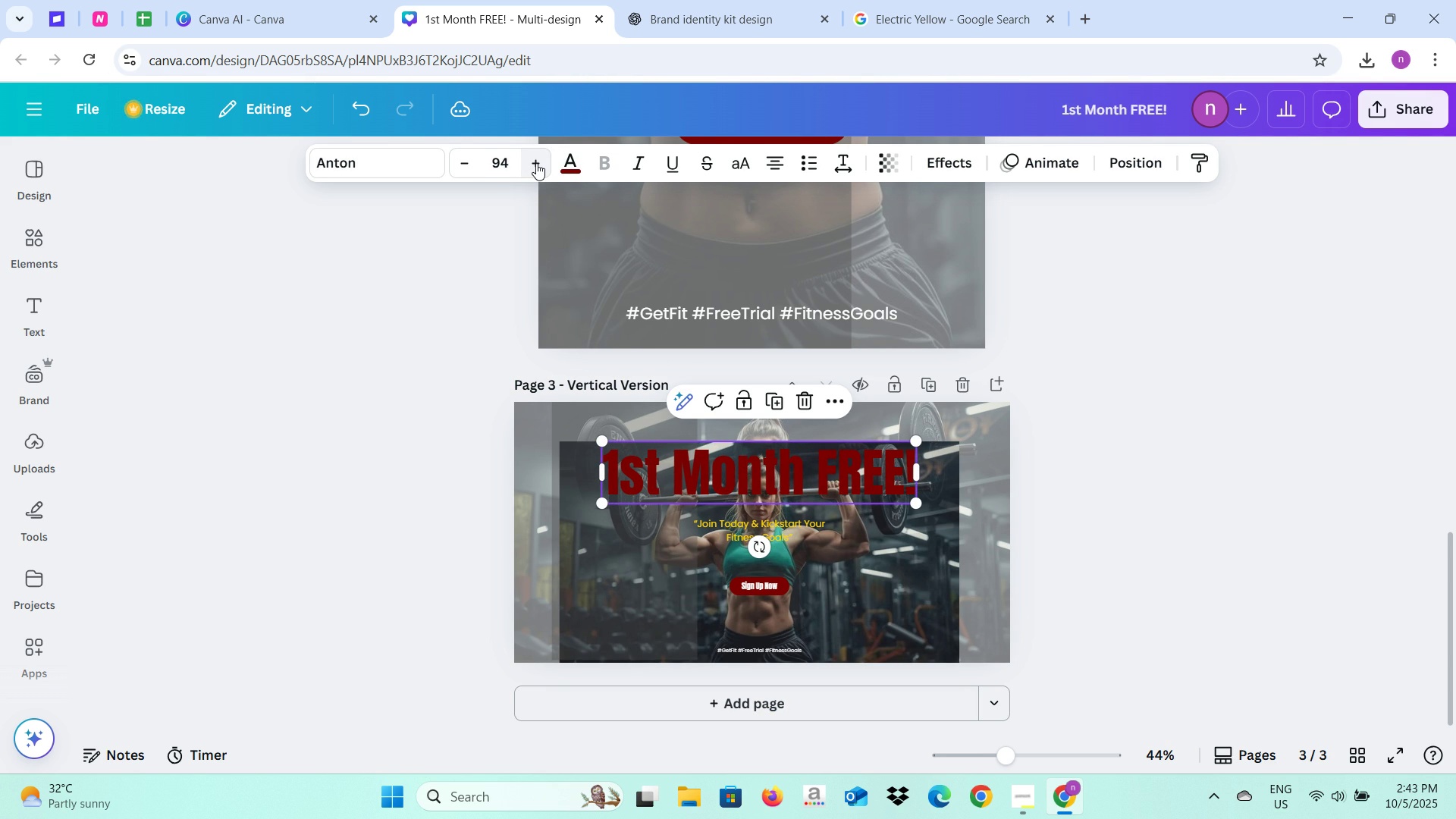 
left_click([536, 163])
 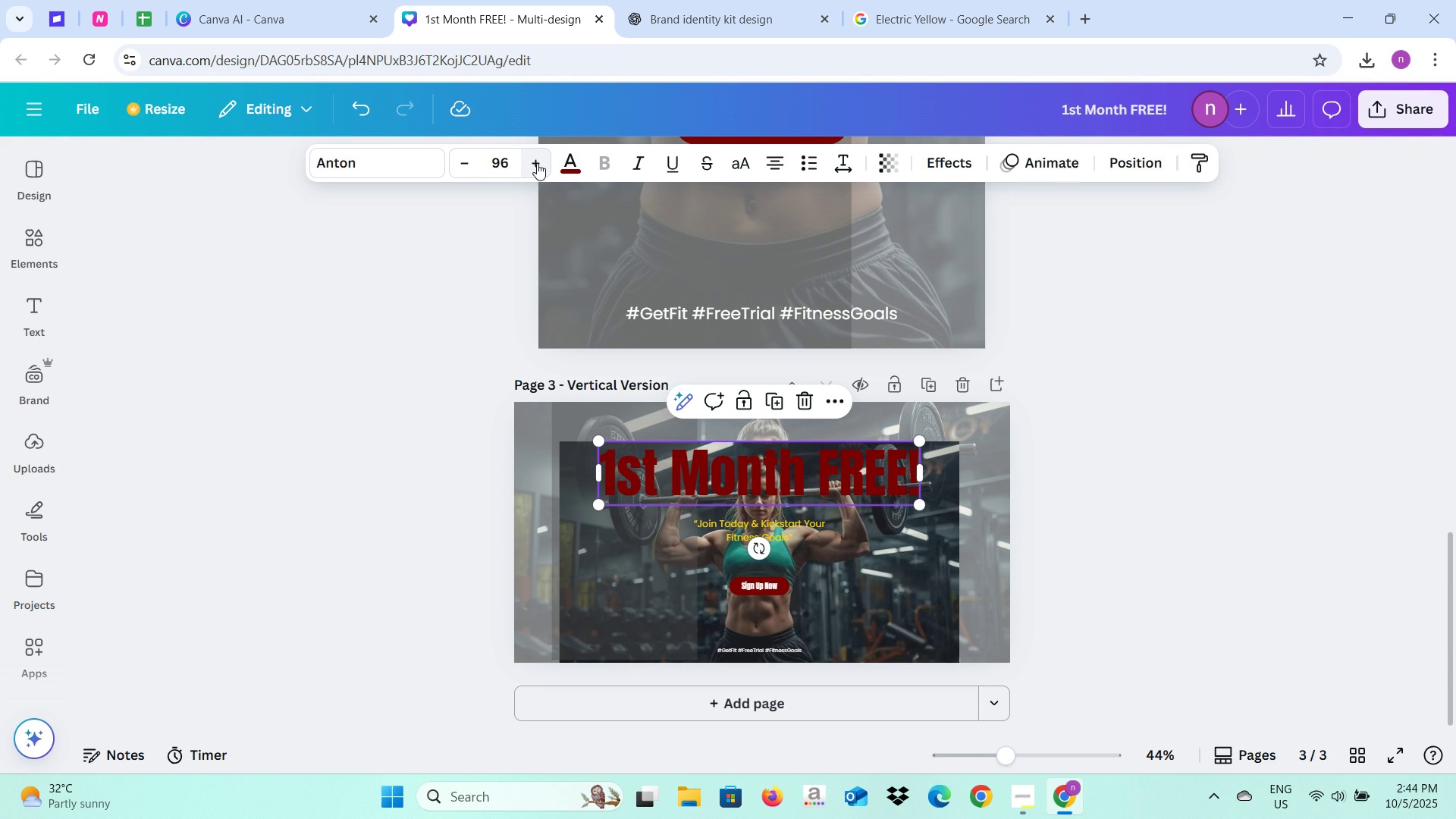 
double_click([537, 163])
 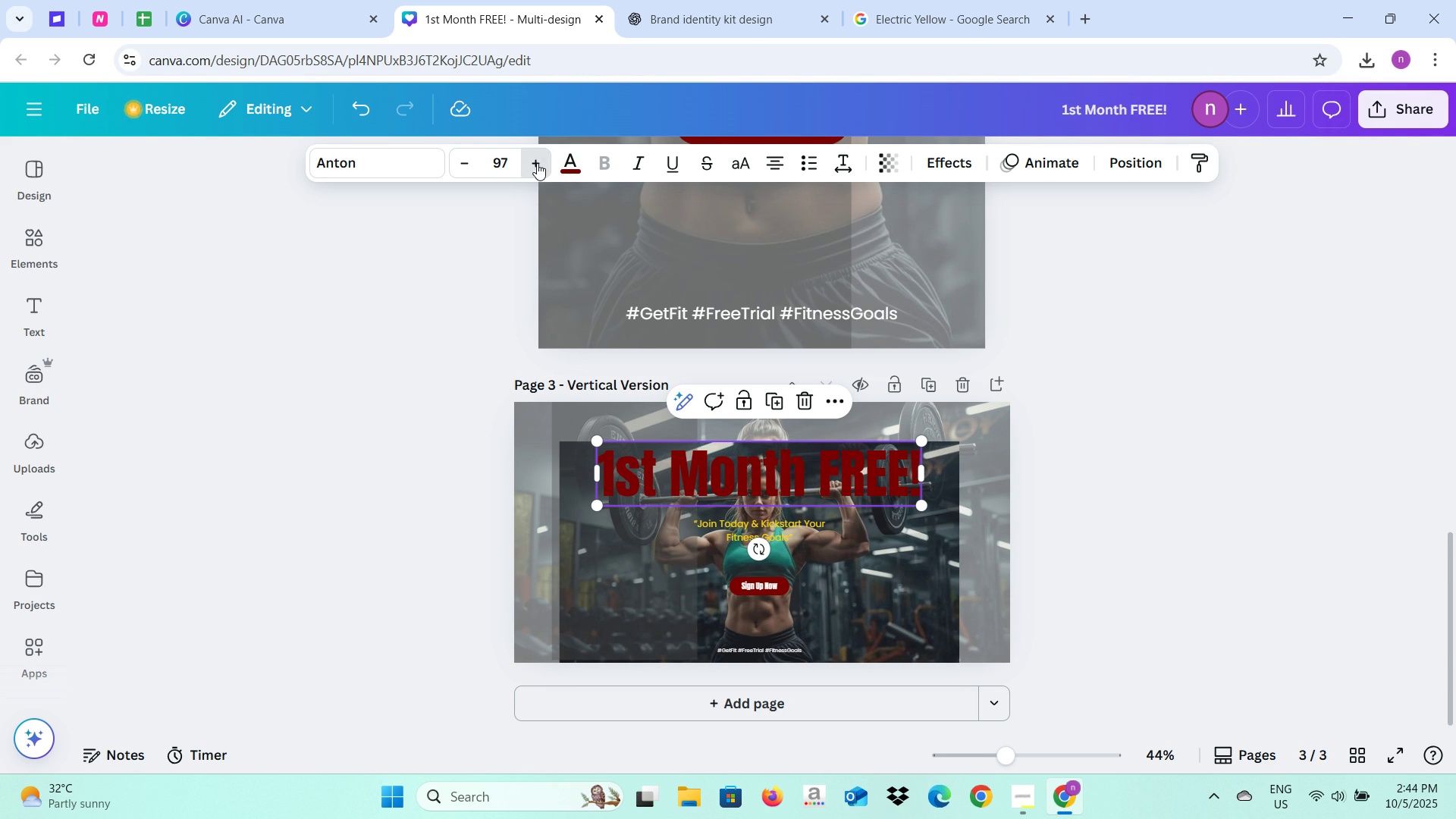 
triple_click([537, 163])
 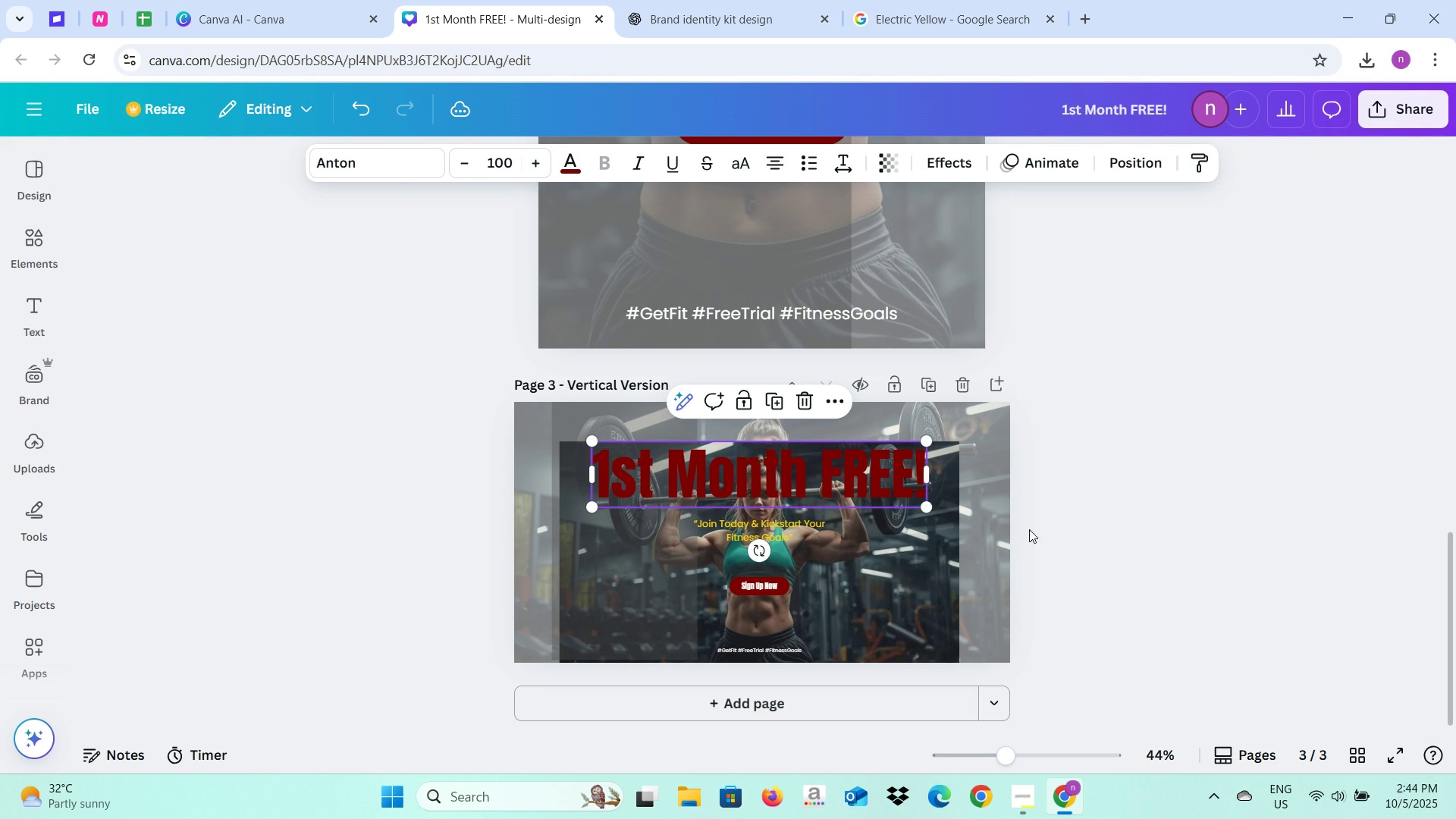 
left_click([1058, 533])
 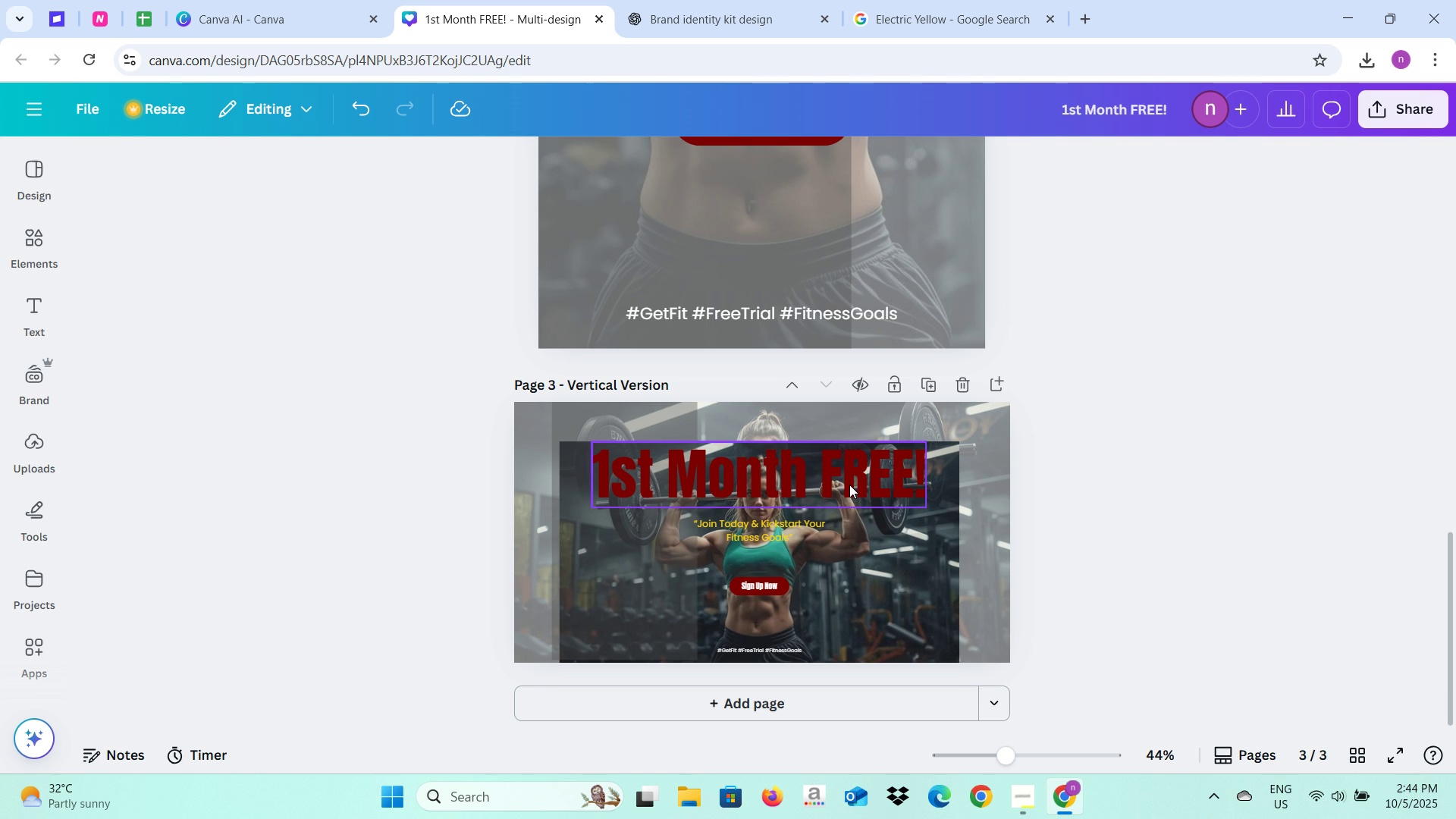 
left_click([849, 485])
 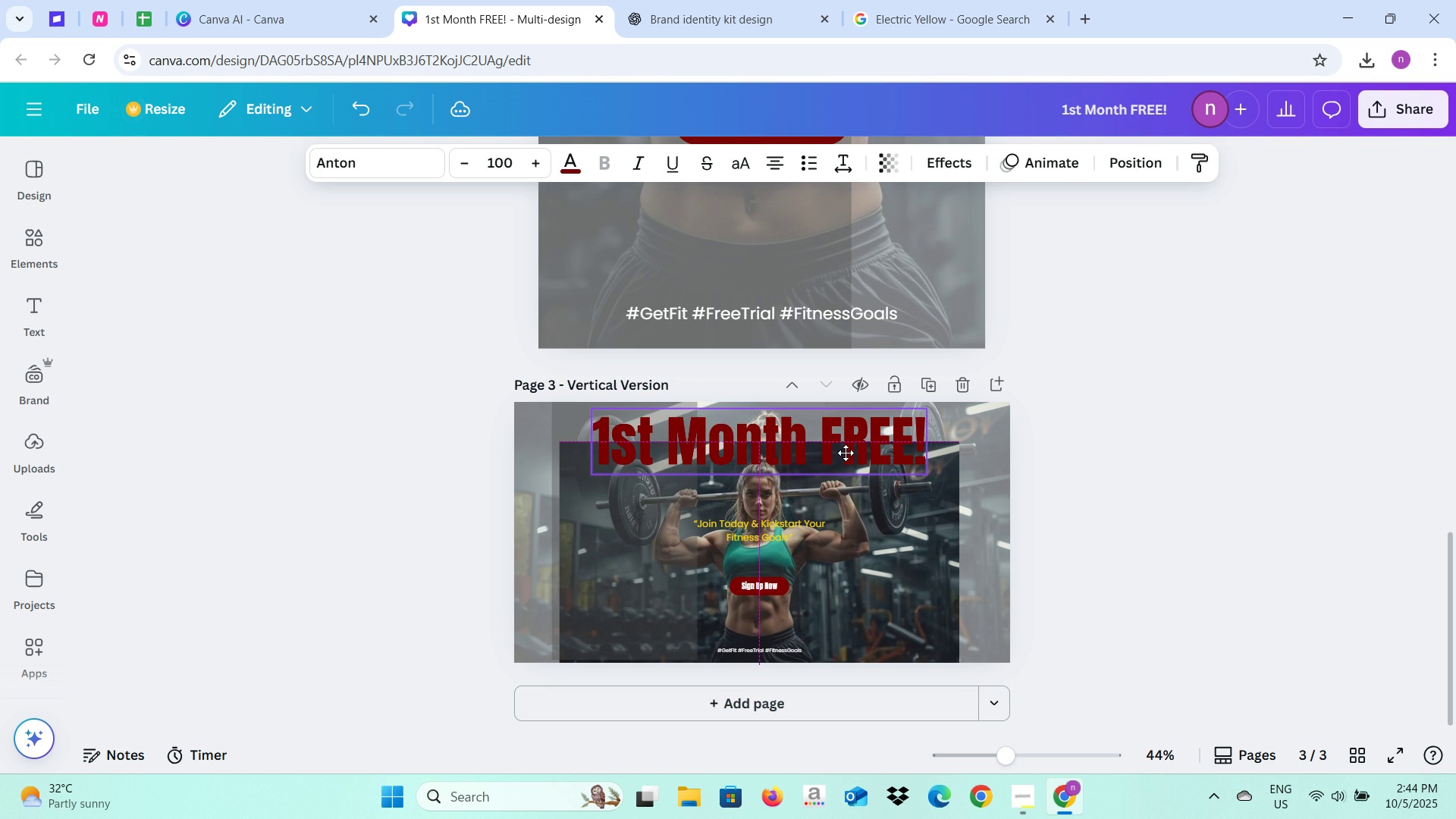 
left_click([1101, 549])
 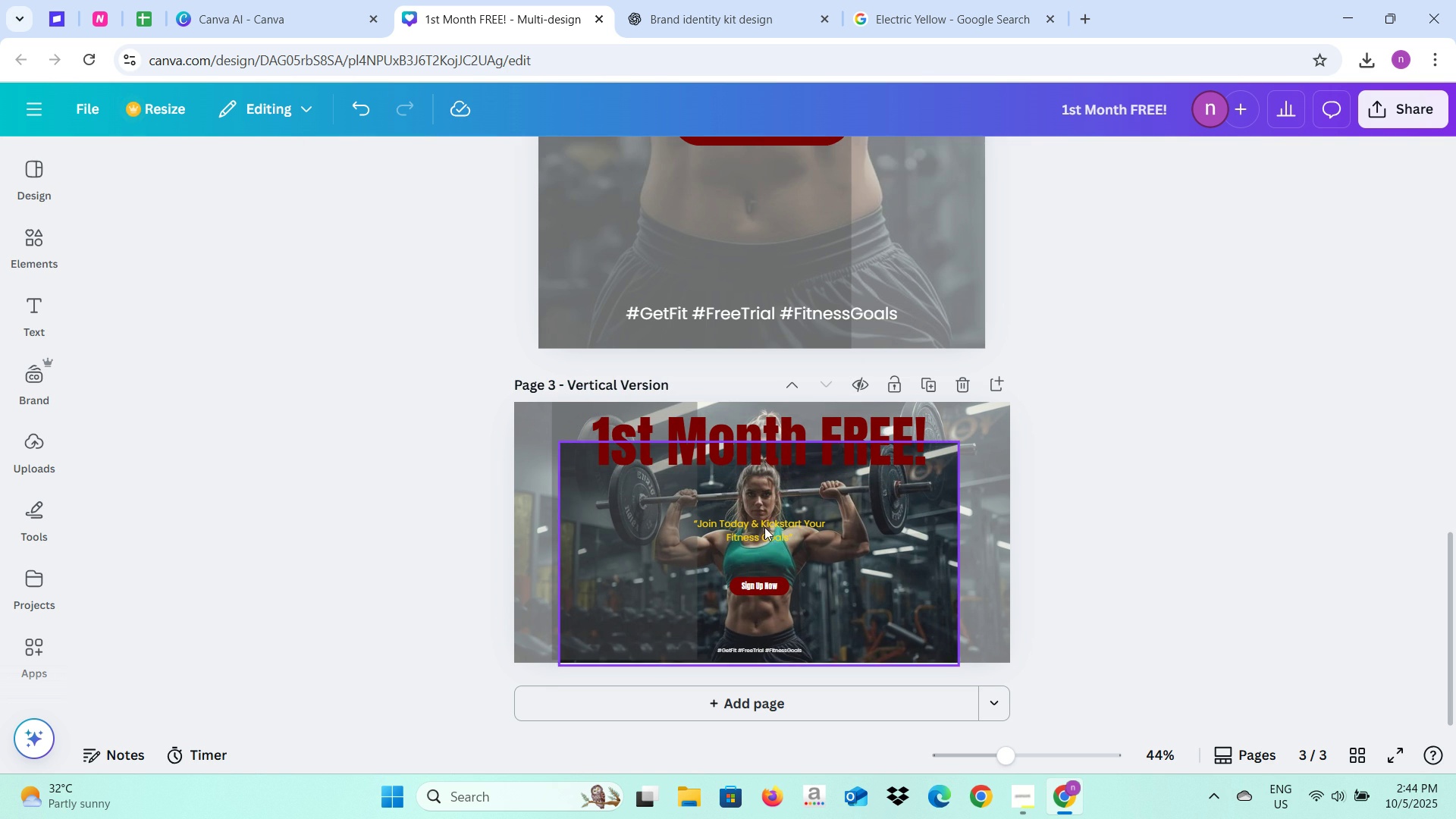 
left_click([764, 527])
 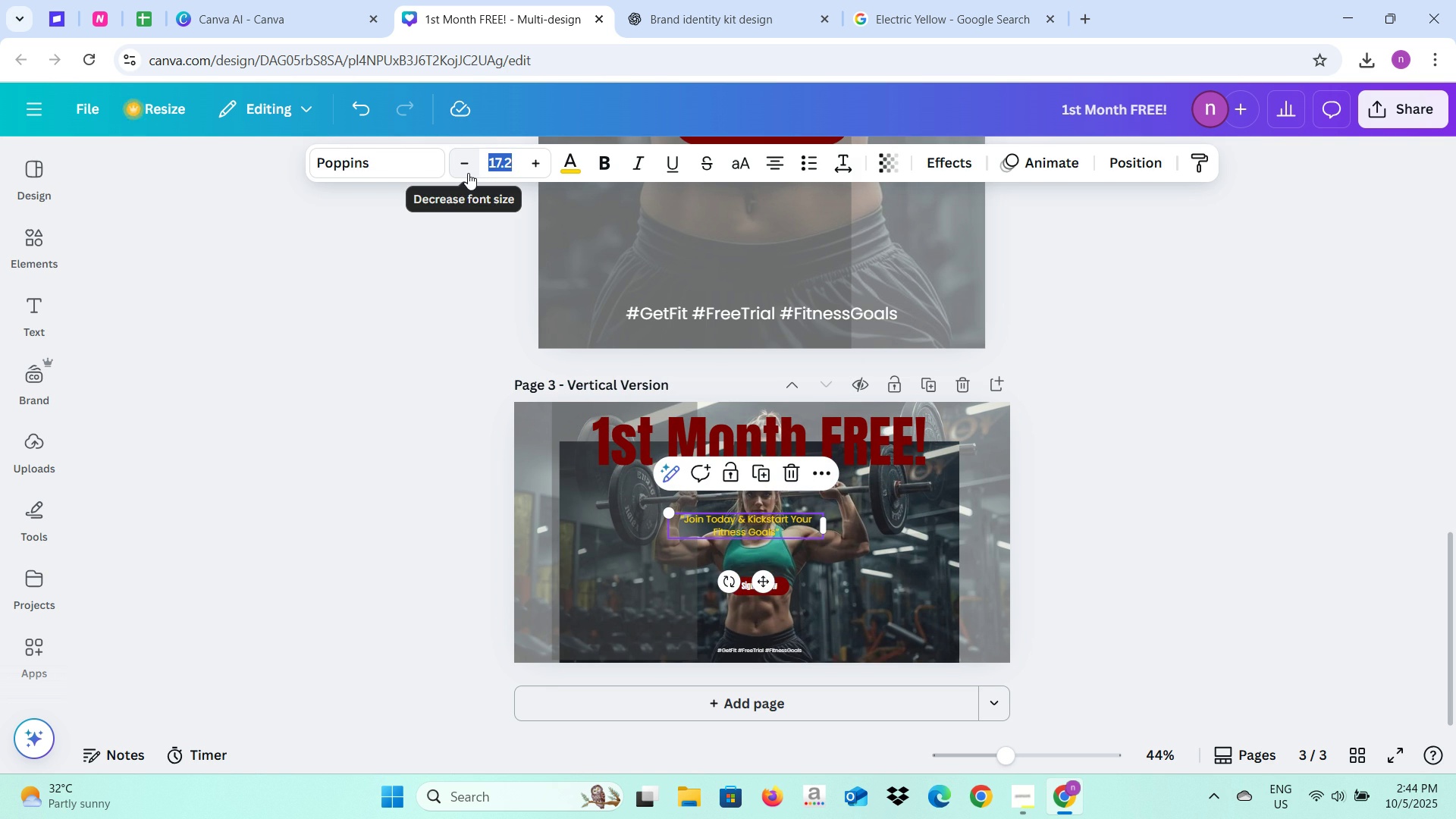 
type(50)
 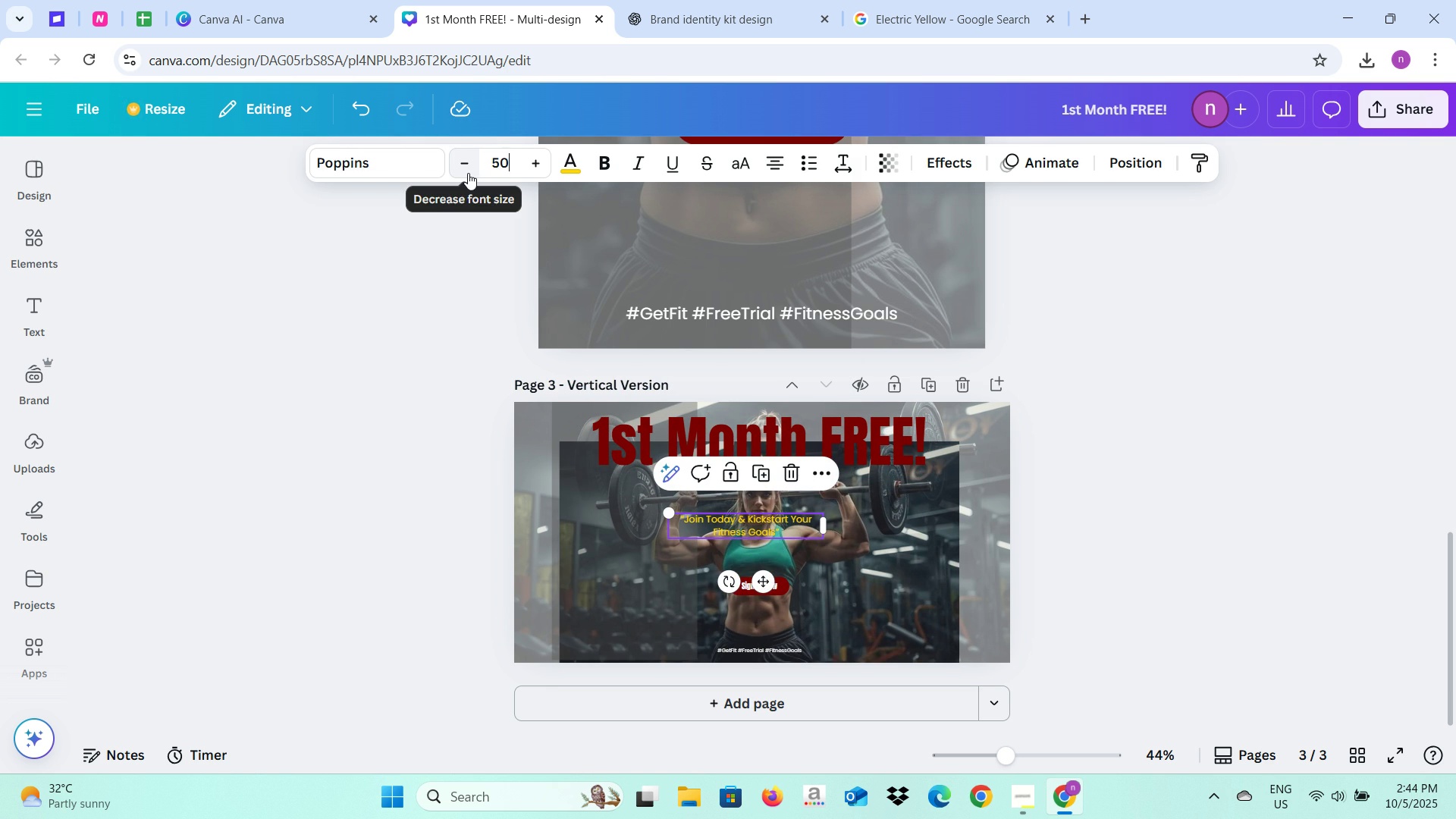 
key(Enter)
 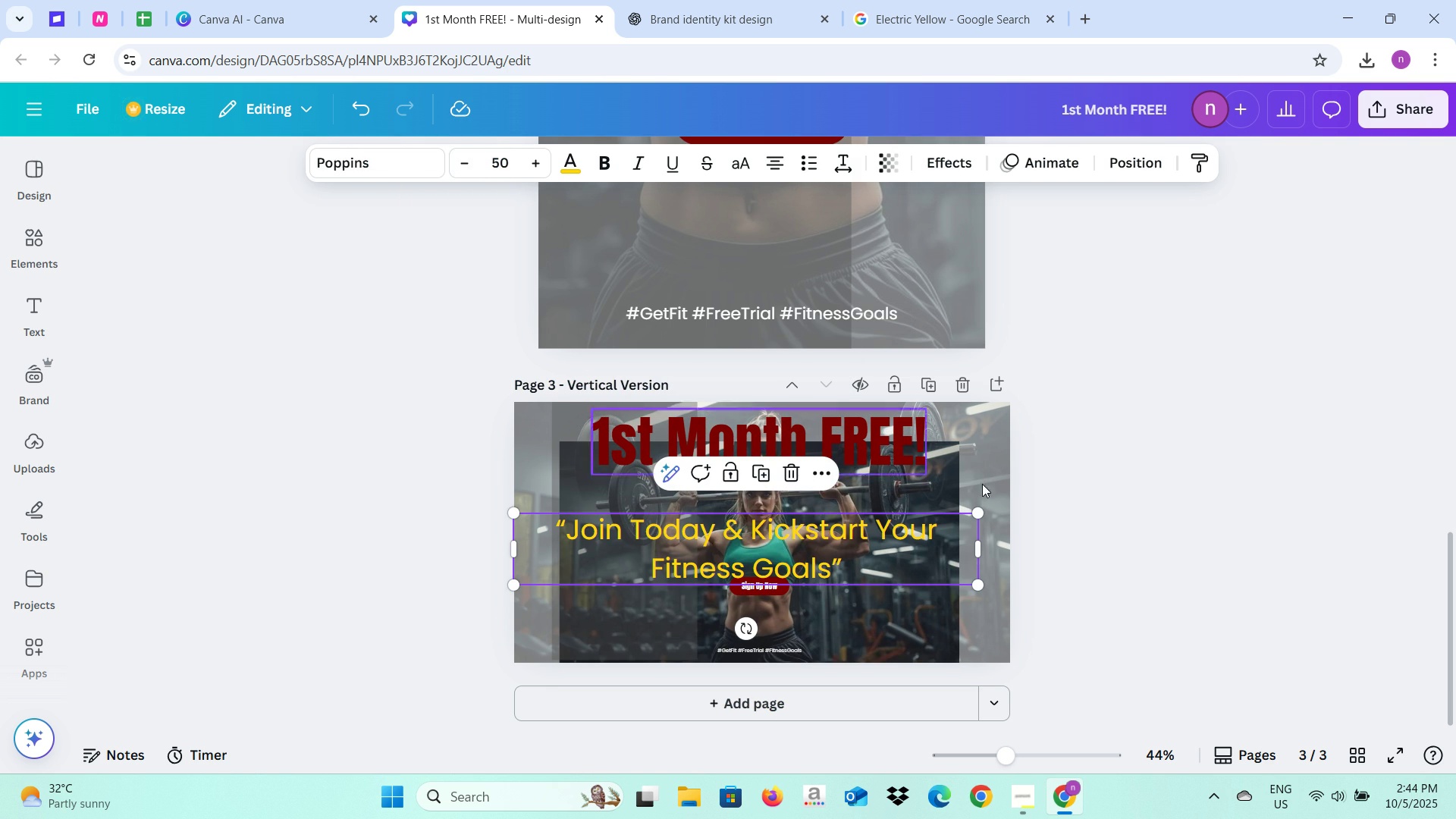 
left_click([1094, 535])
 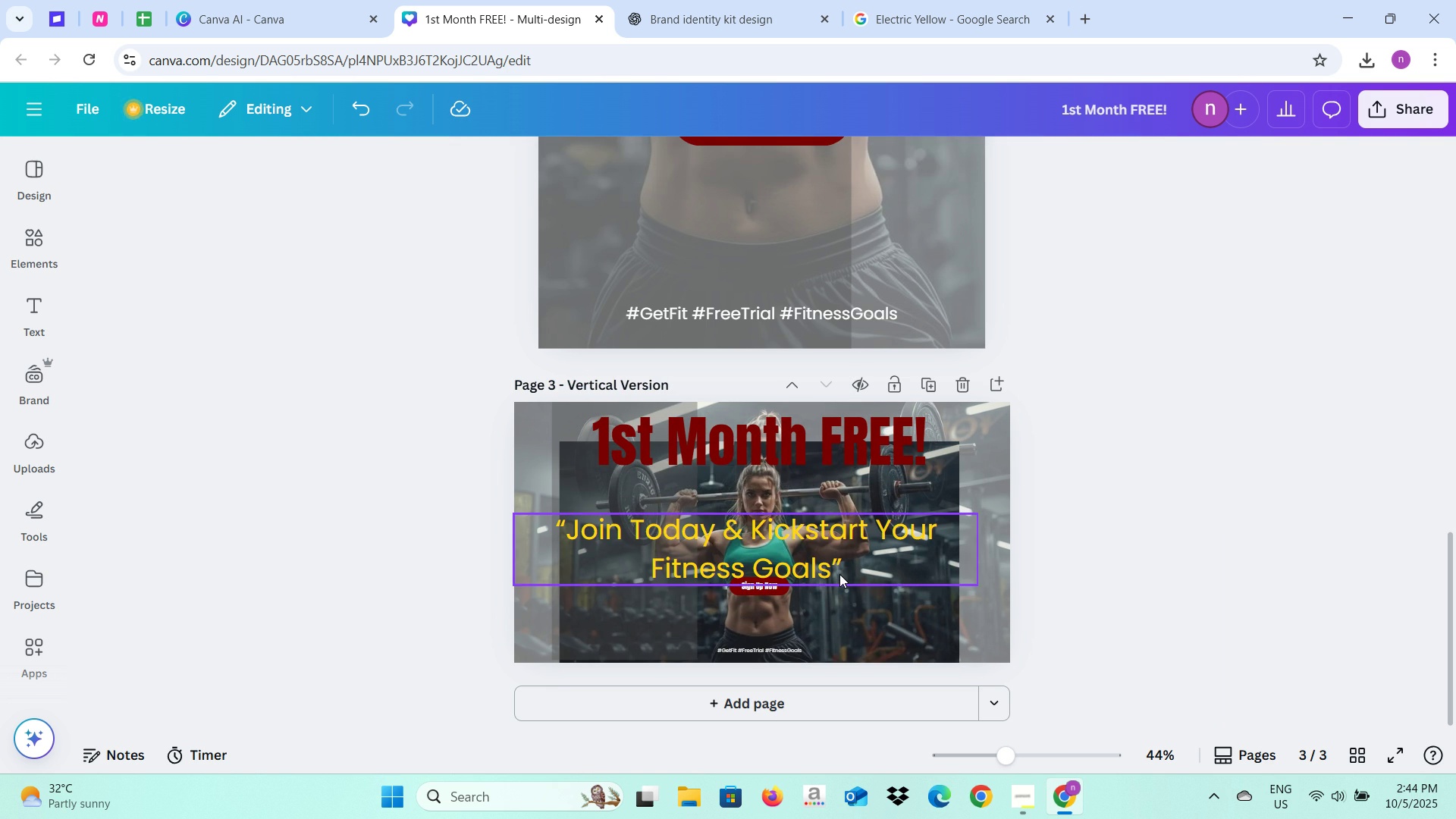 
left_click([839, 574])
 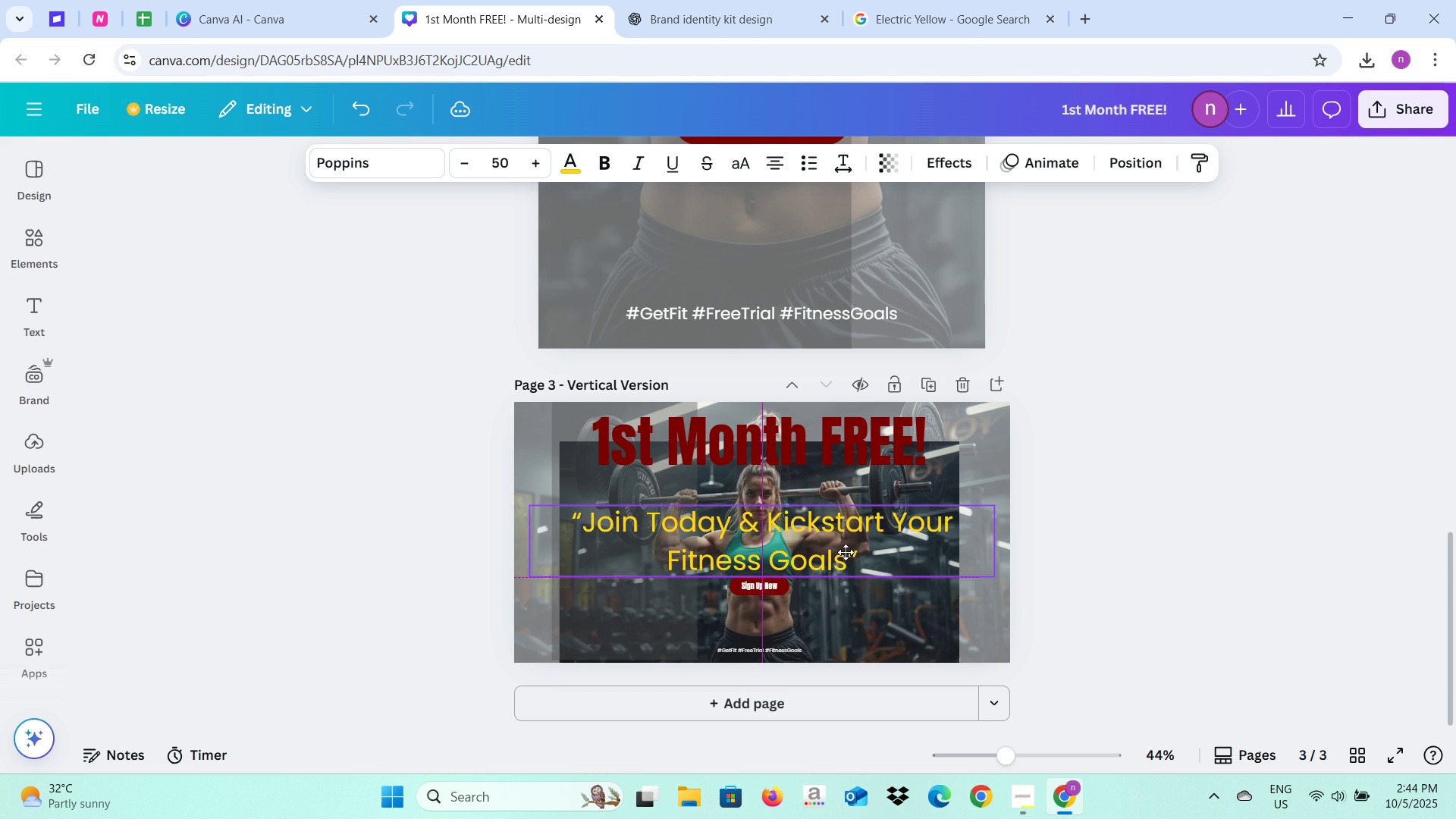 
wait(7.0)
 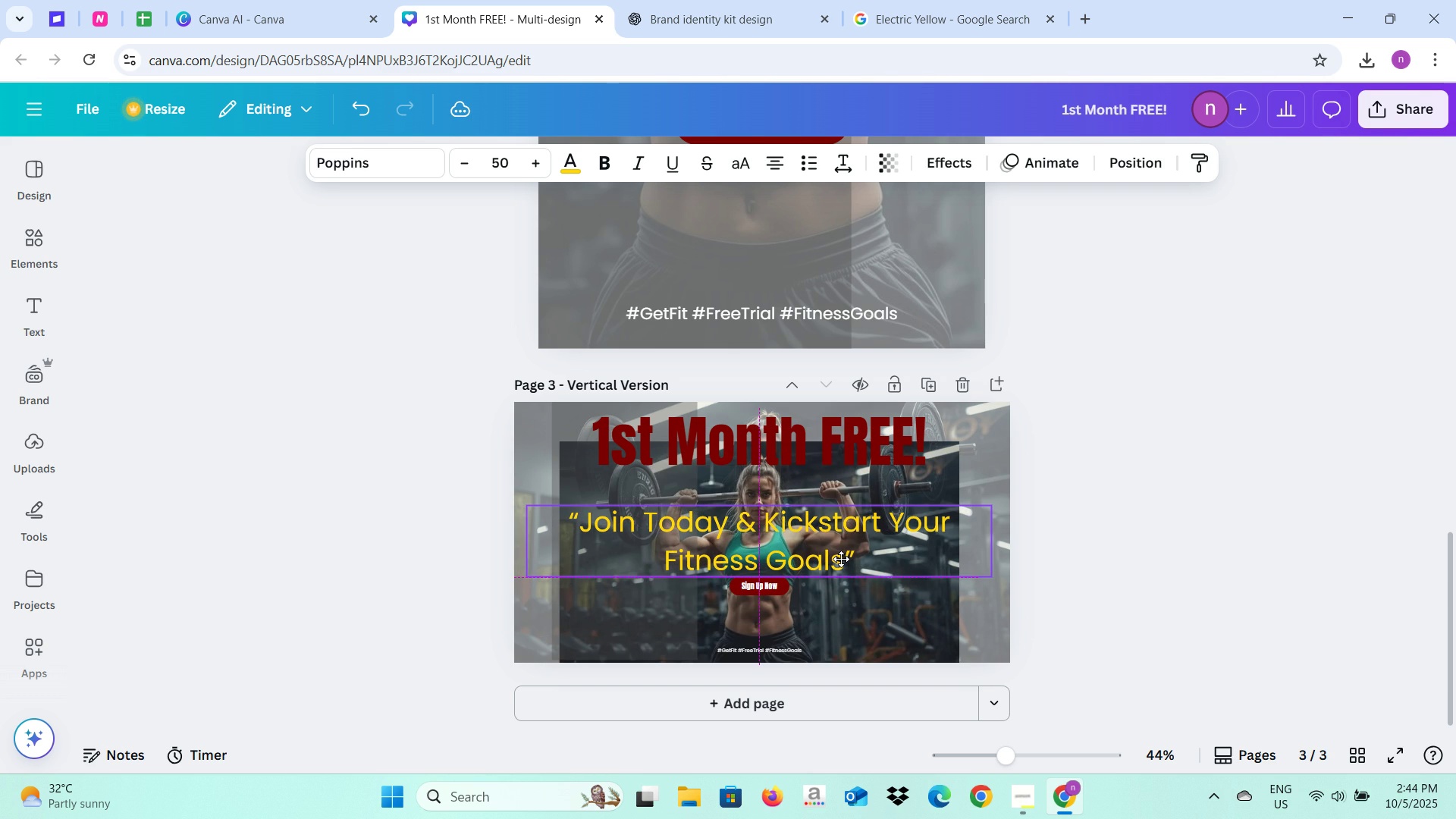 
left_click([1075, 593])
 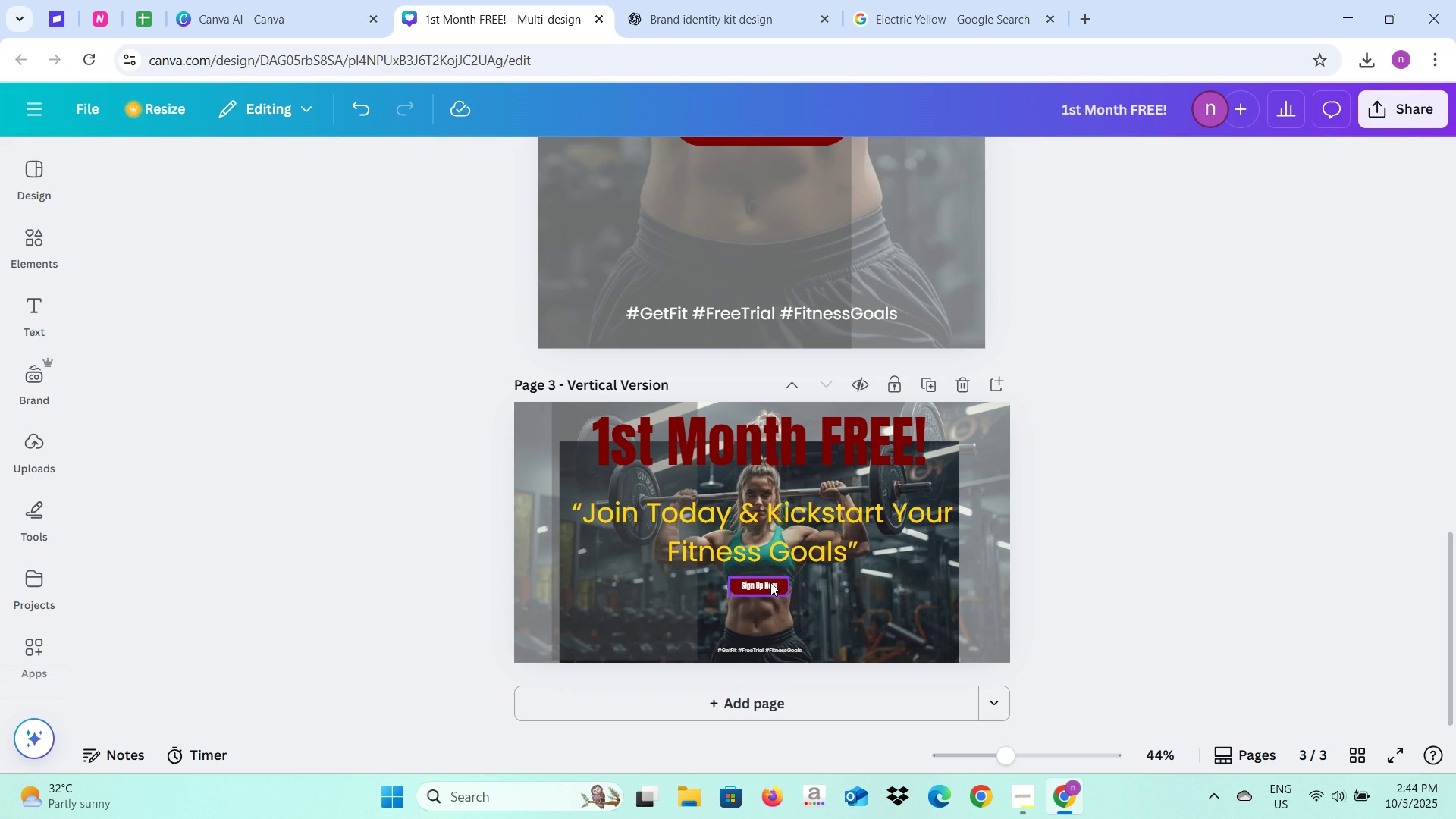 
left_click([770, 582])
 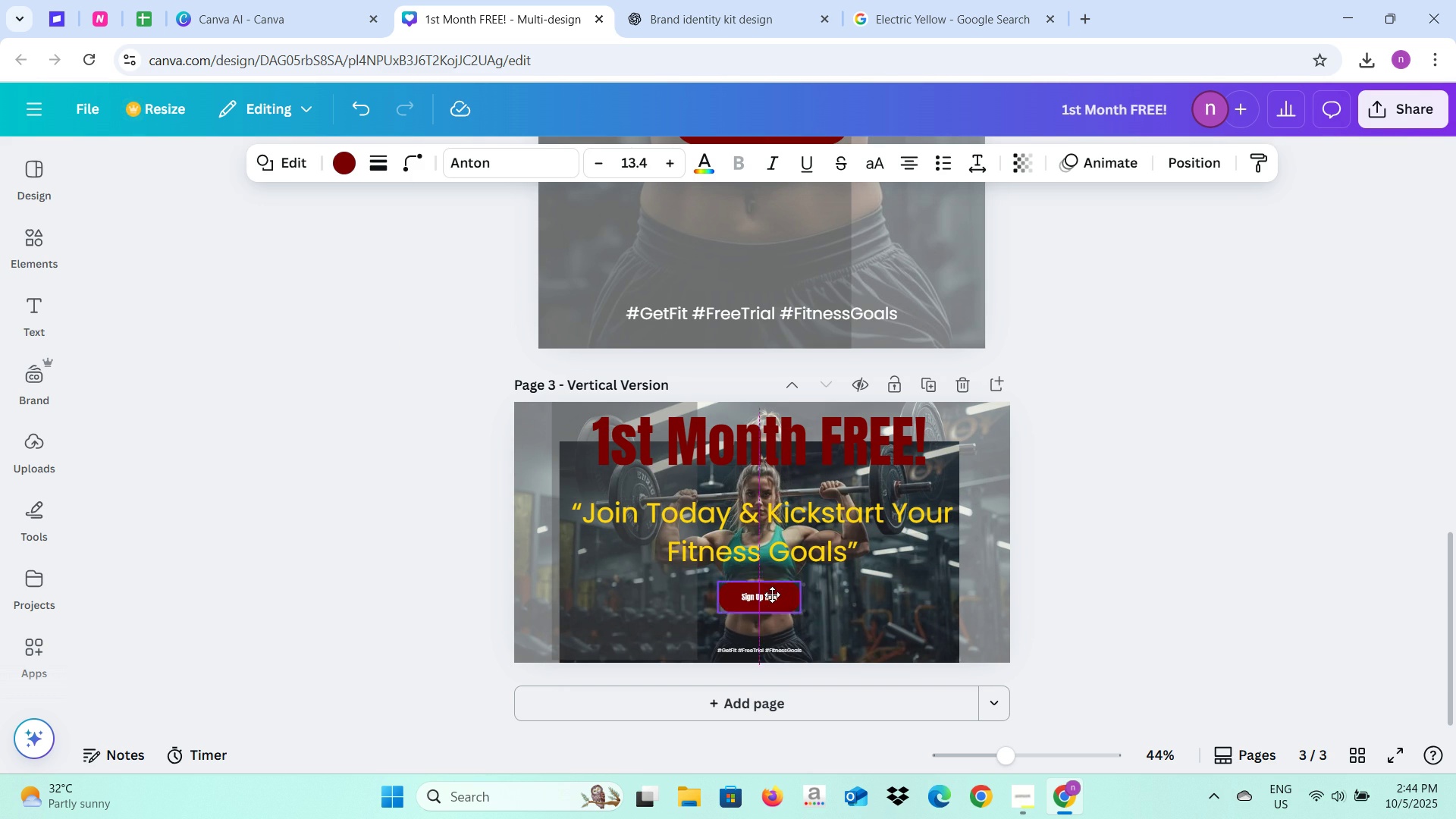 
wait(9.93)
 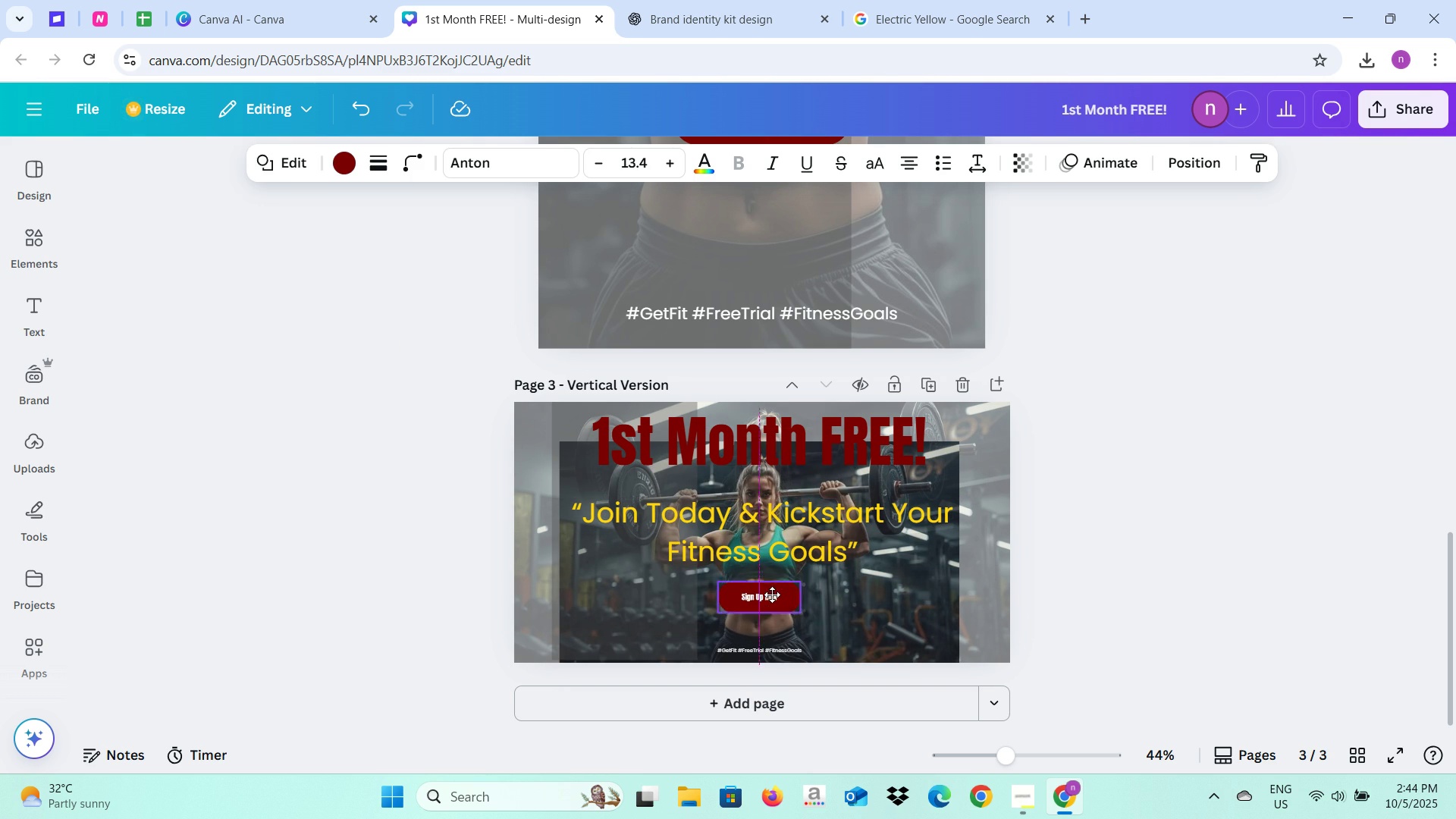 
mouse_move([790, 608])
 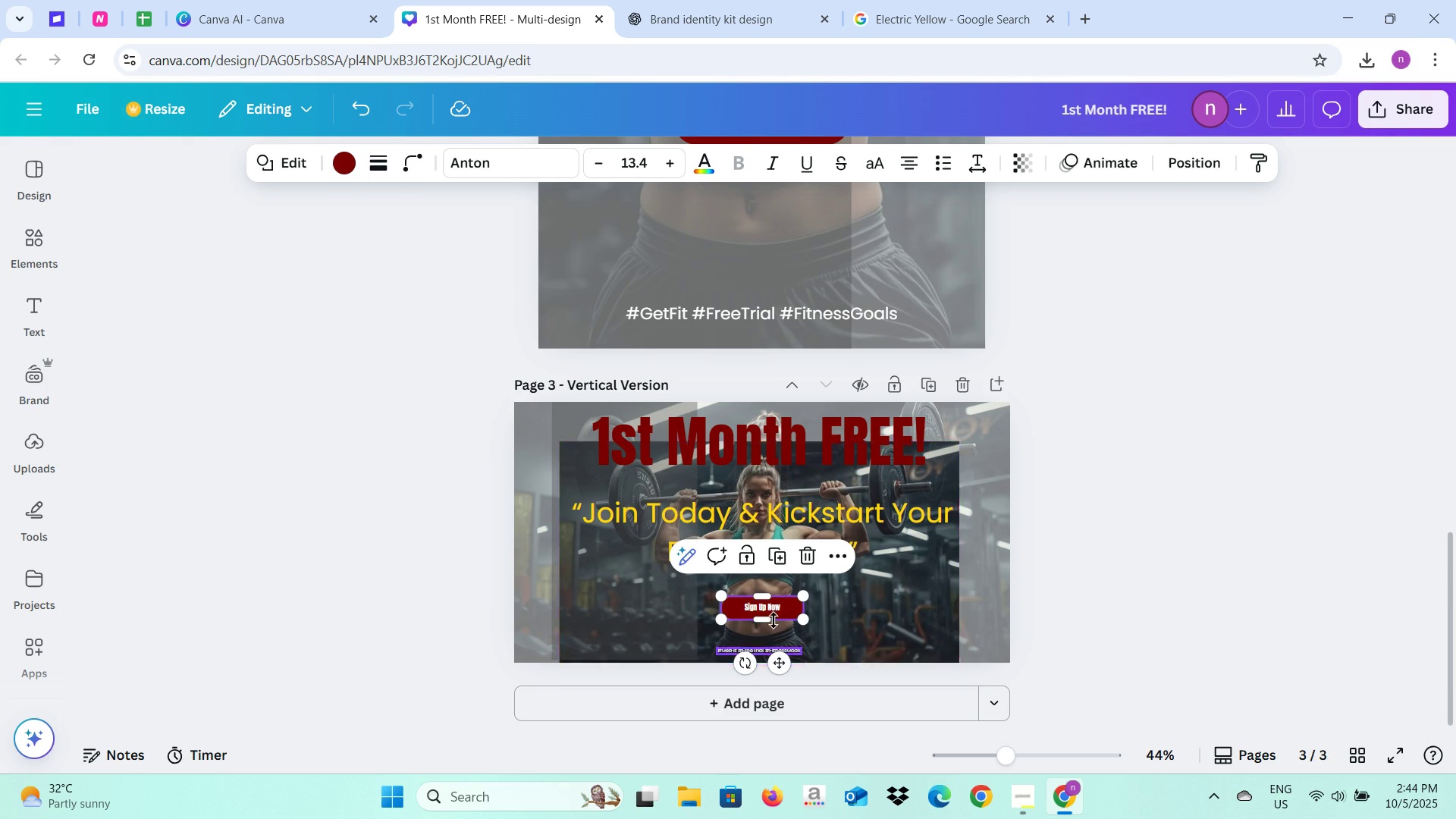 
left_click([780, 607])
 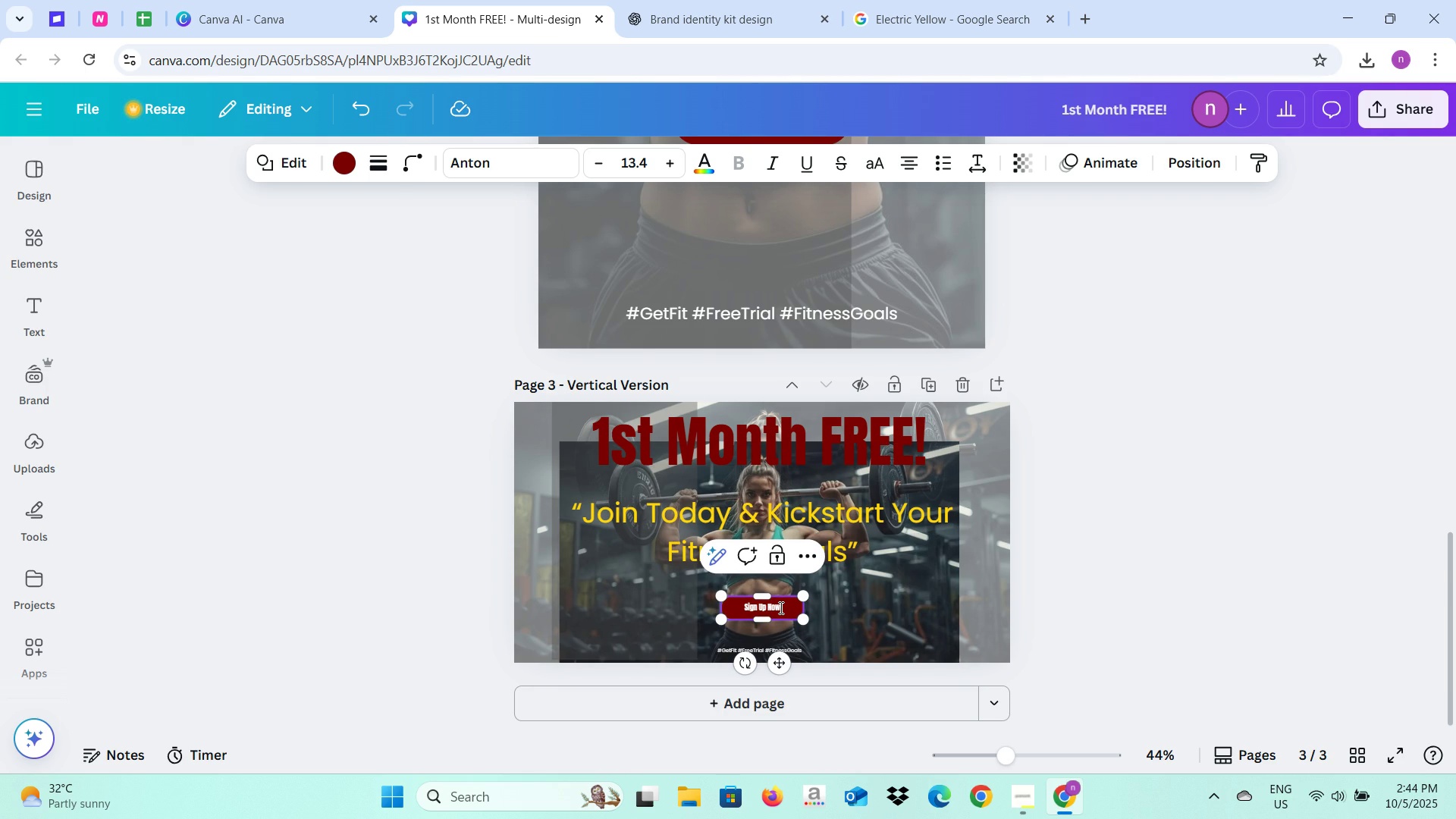 
left_click([780, 607])
 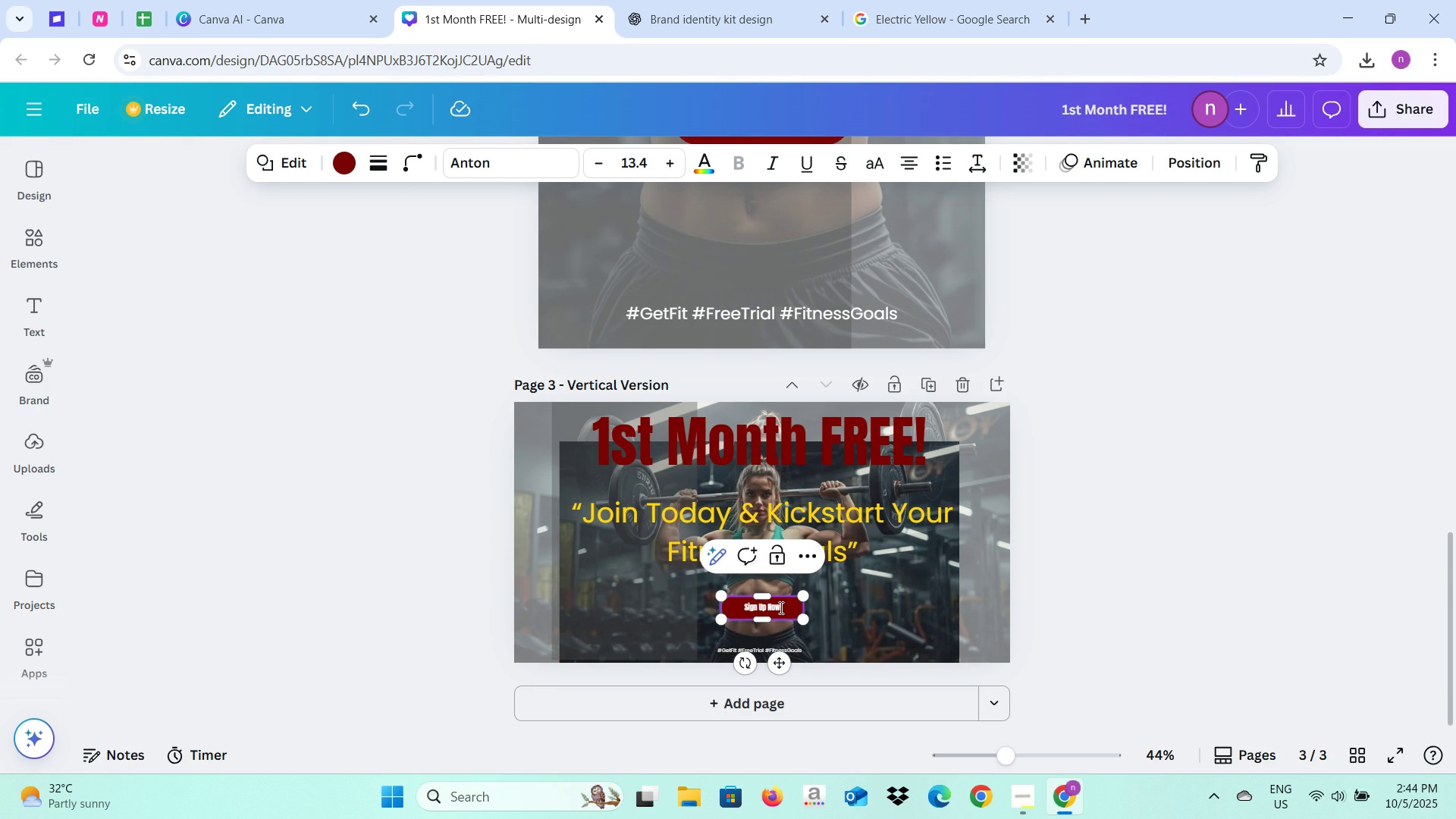 
left_click([780, 607])
 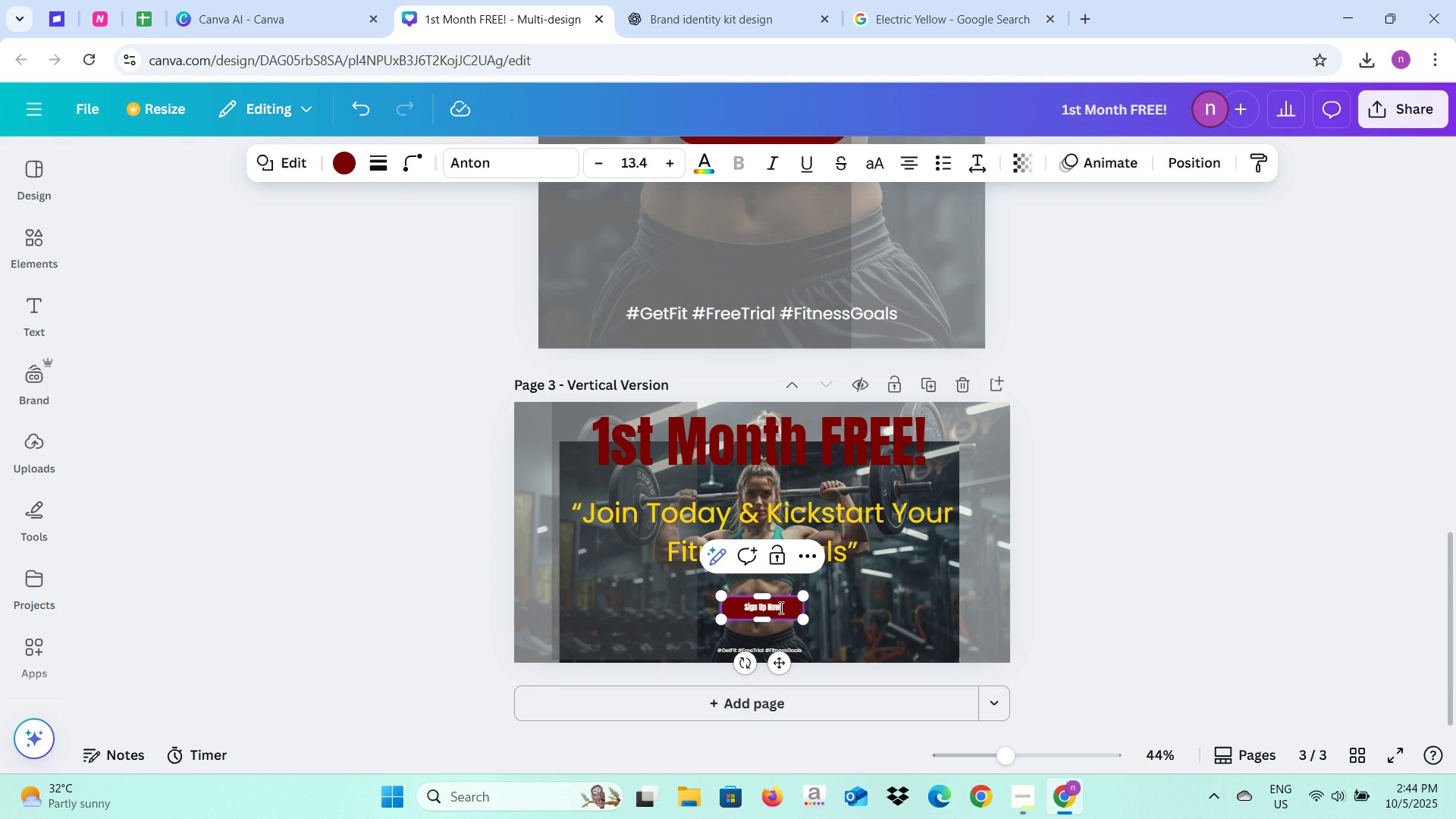 
left_click([780, 607])
 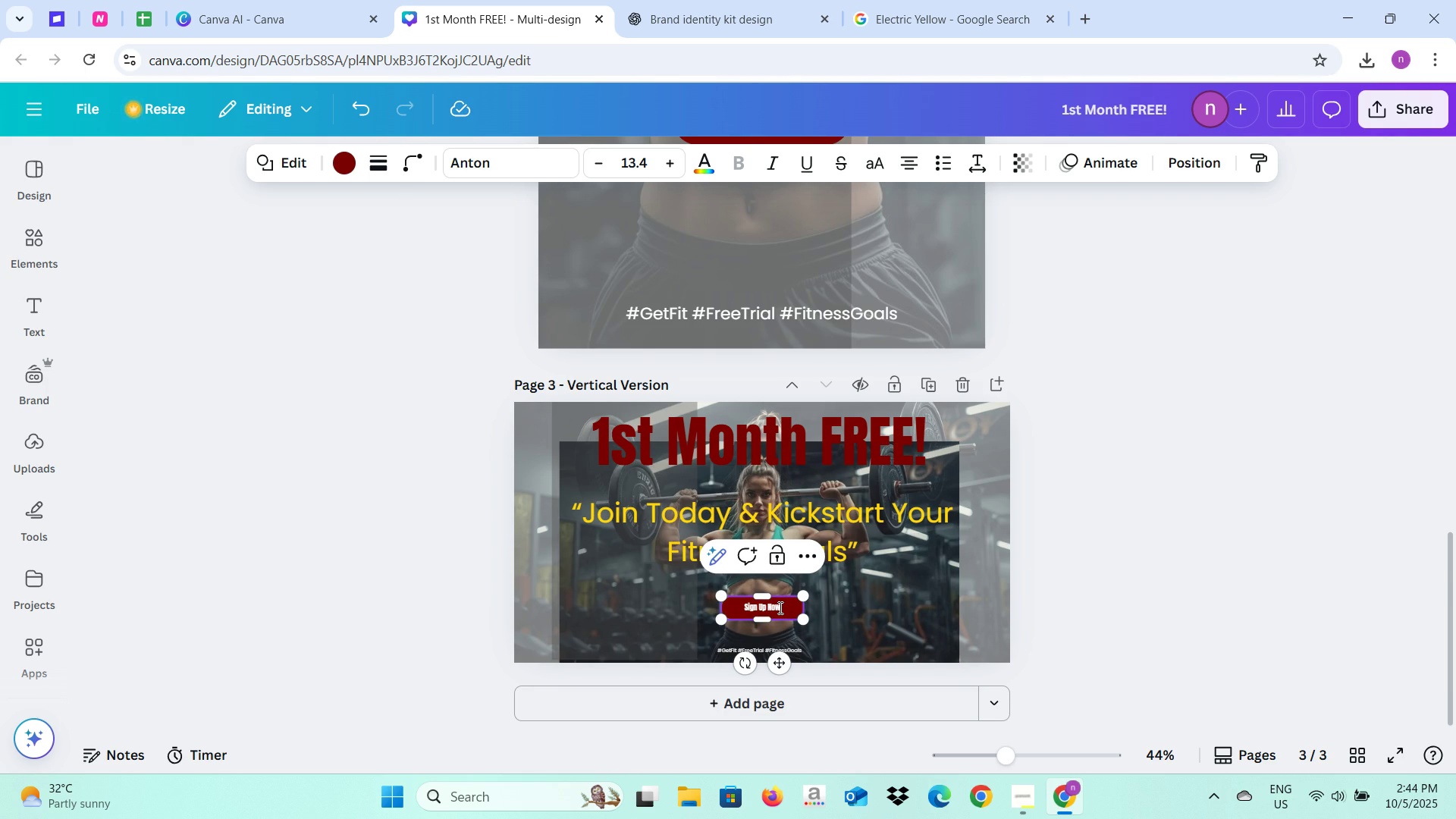 
left_click([779, 607])